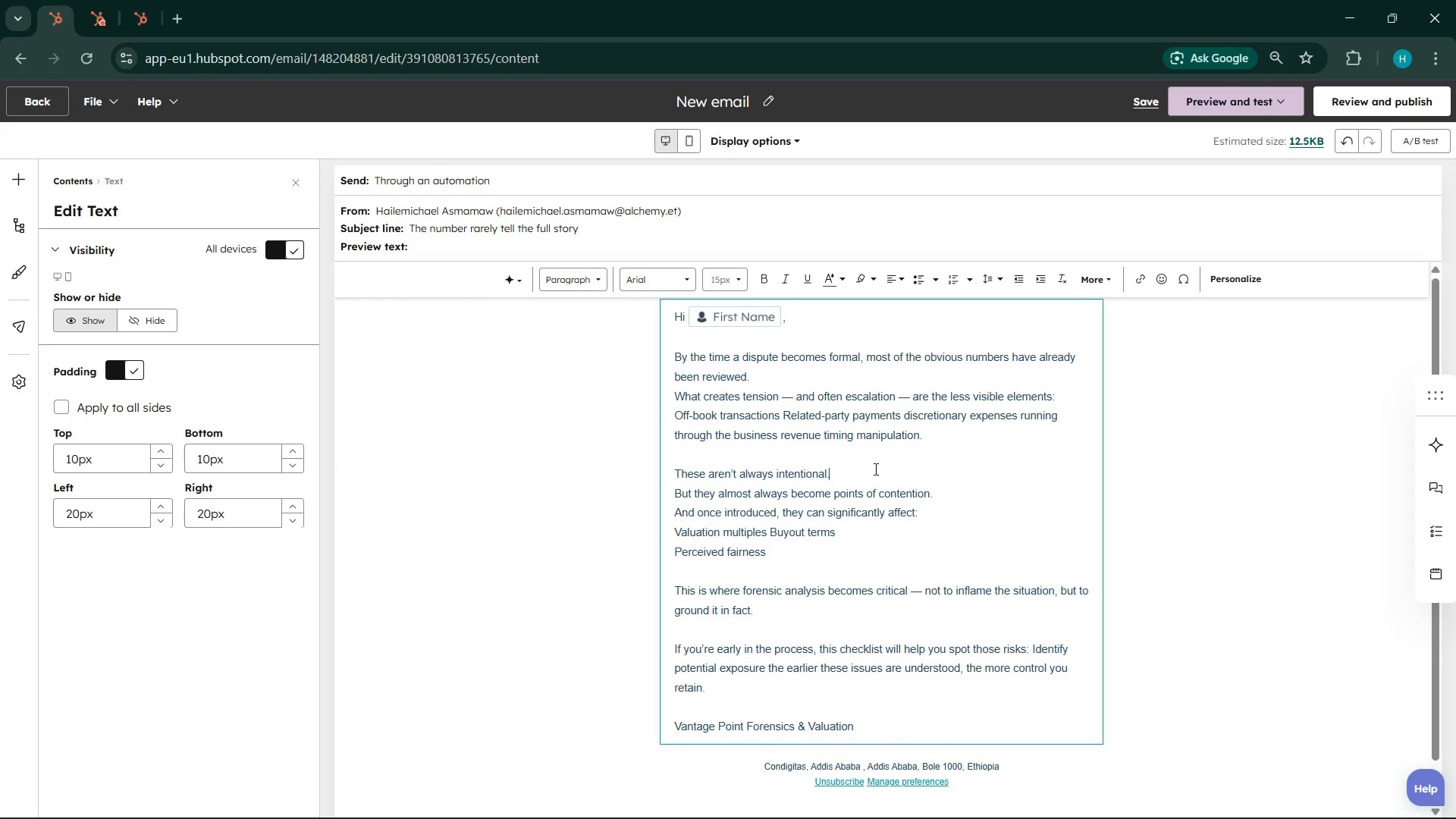 
key(Delete)
 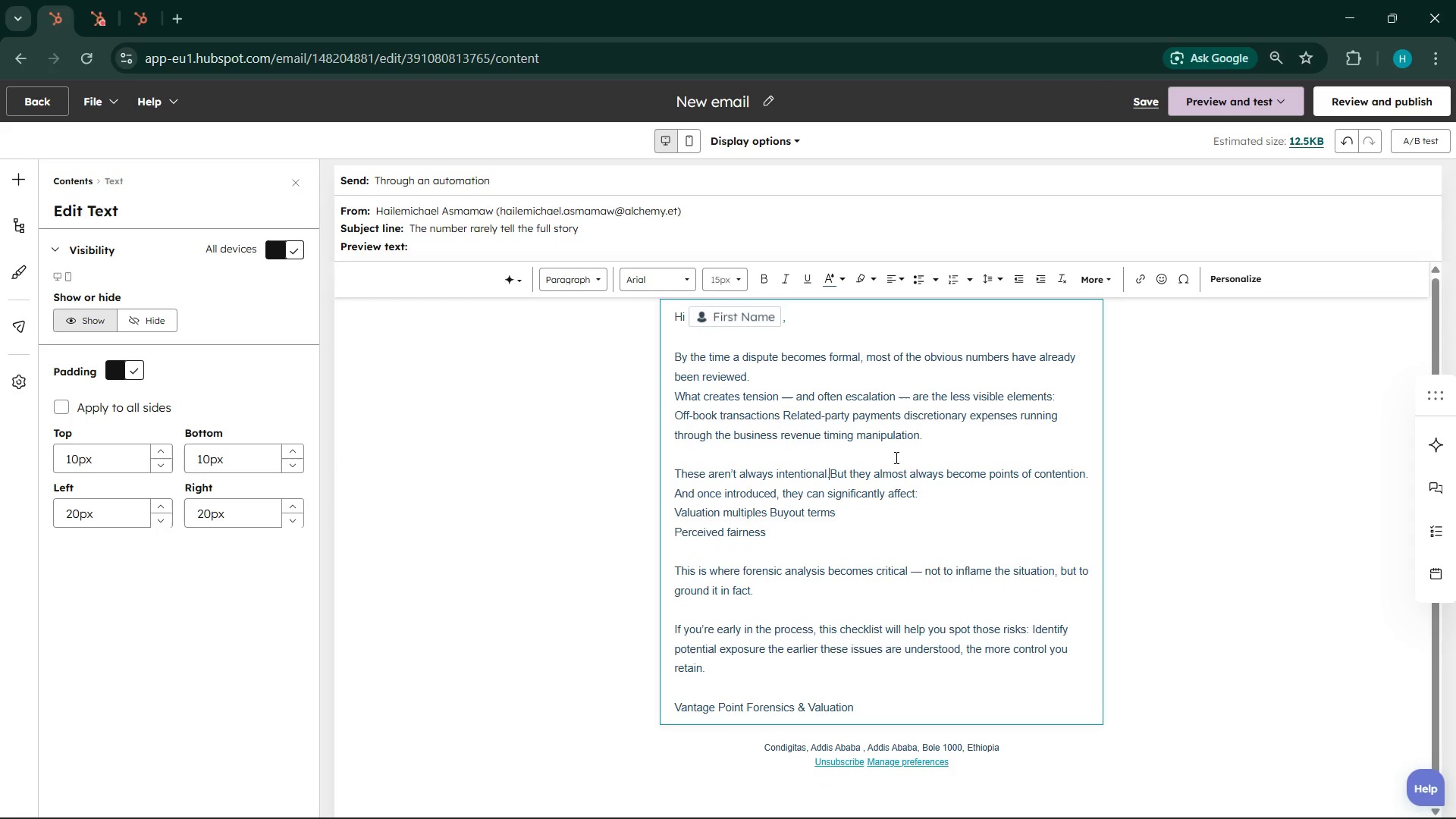 
key(Delete)
 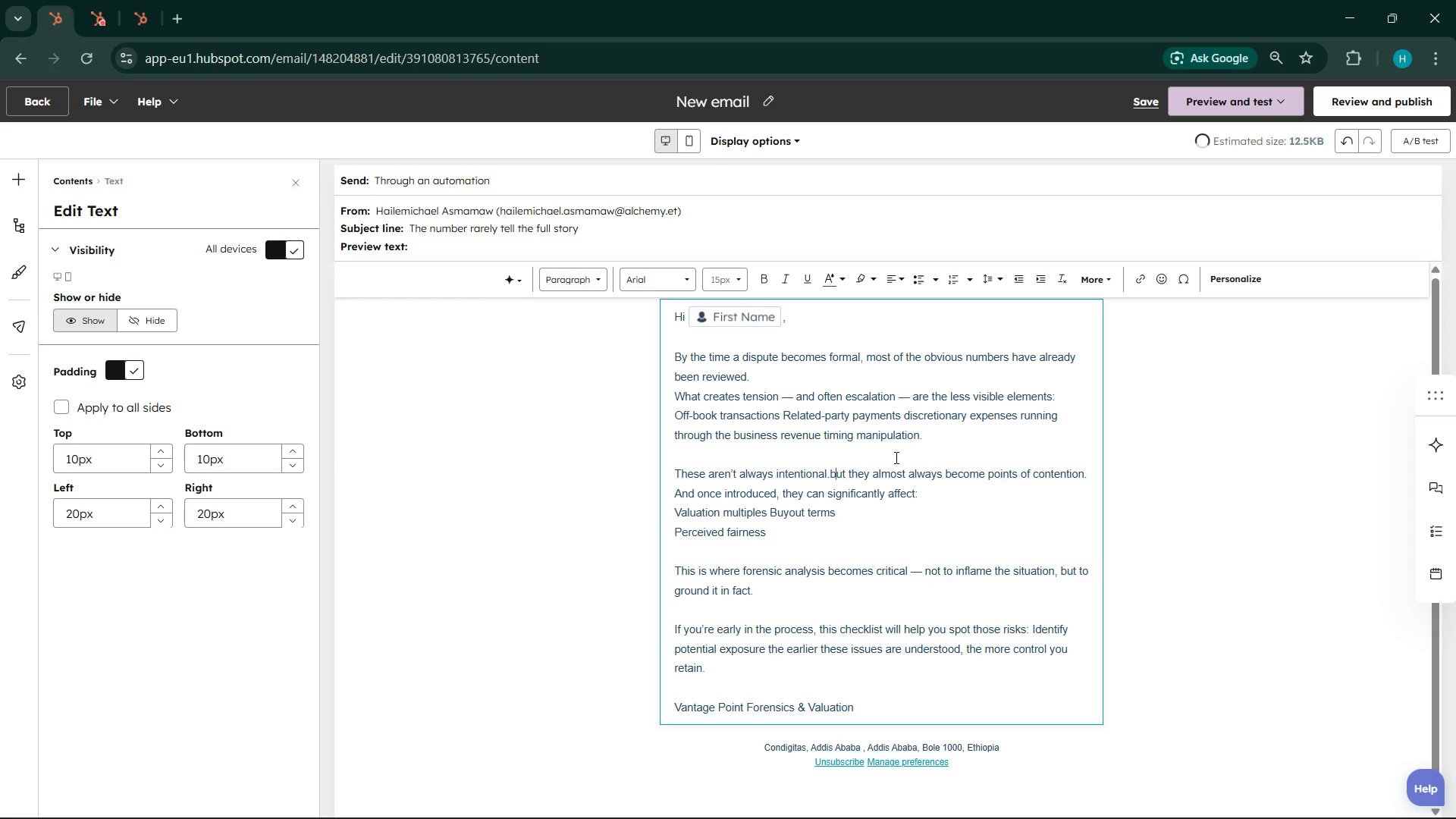 
key(B)
 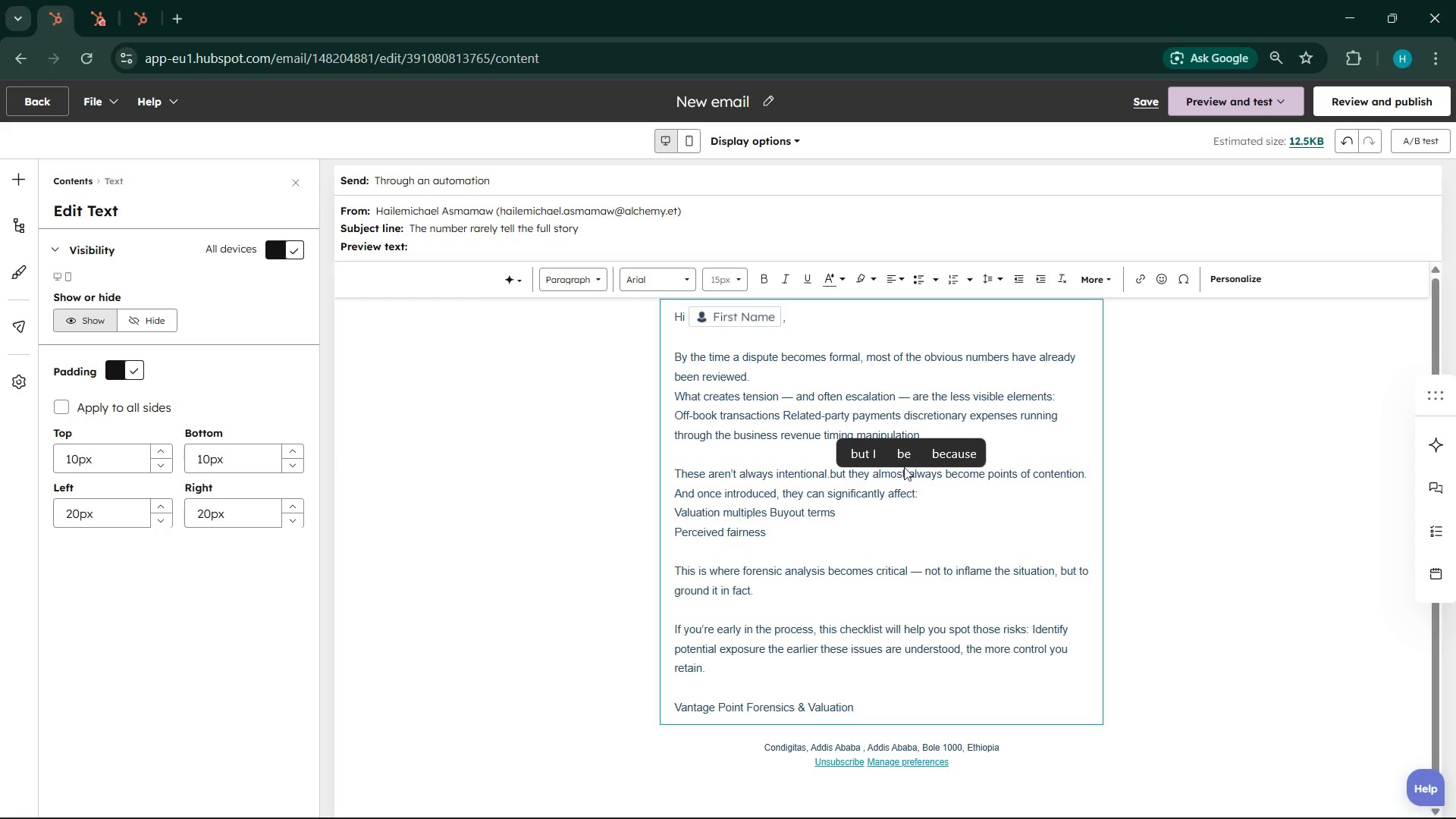 
left_click([965, 499])
 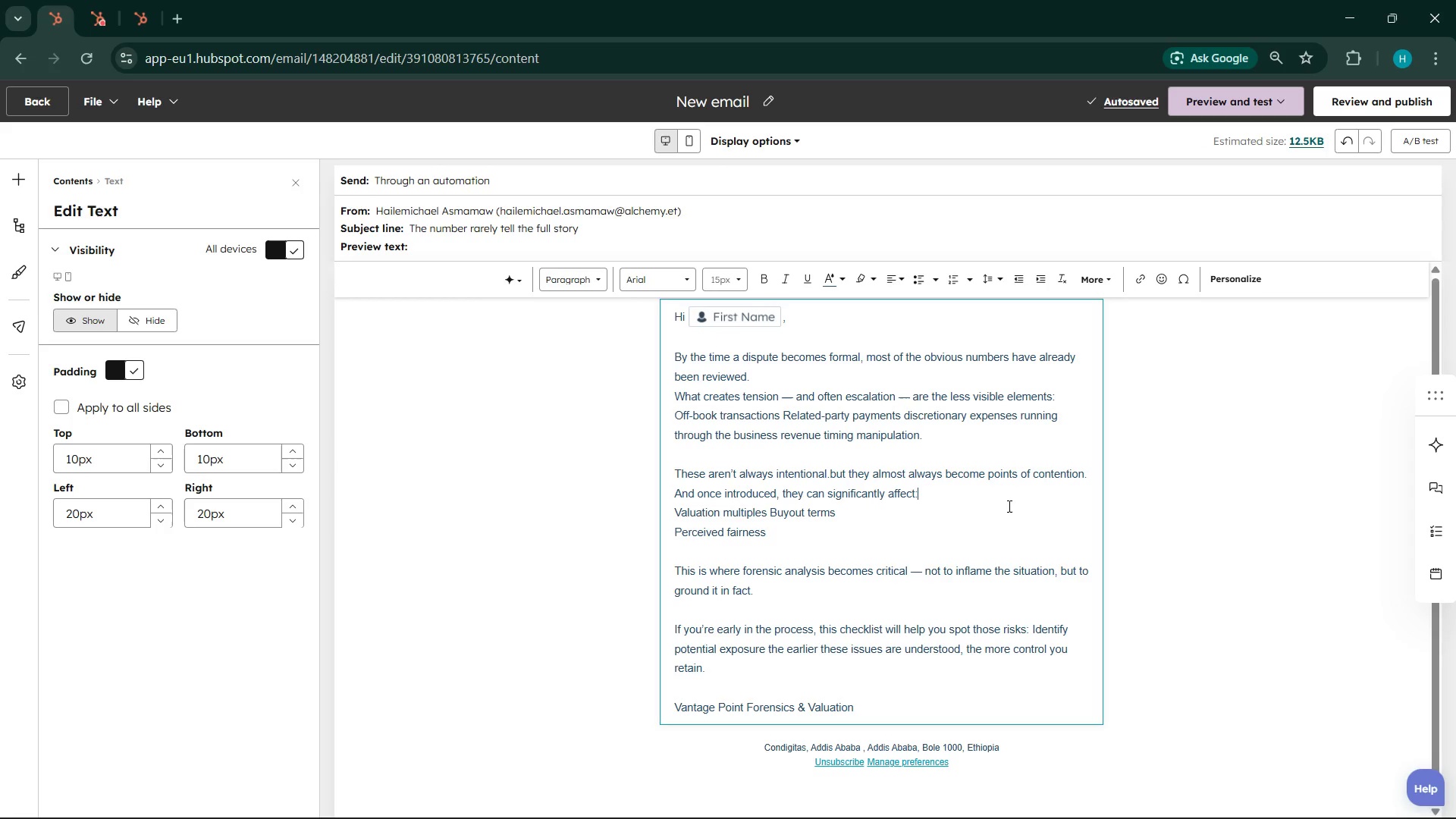 
wait(9.28)
 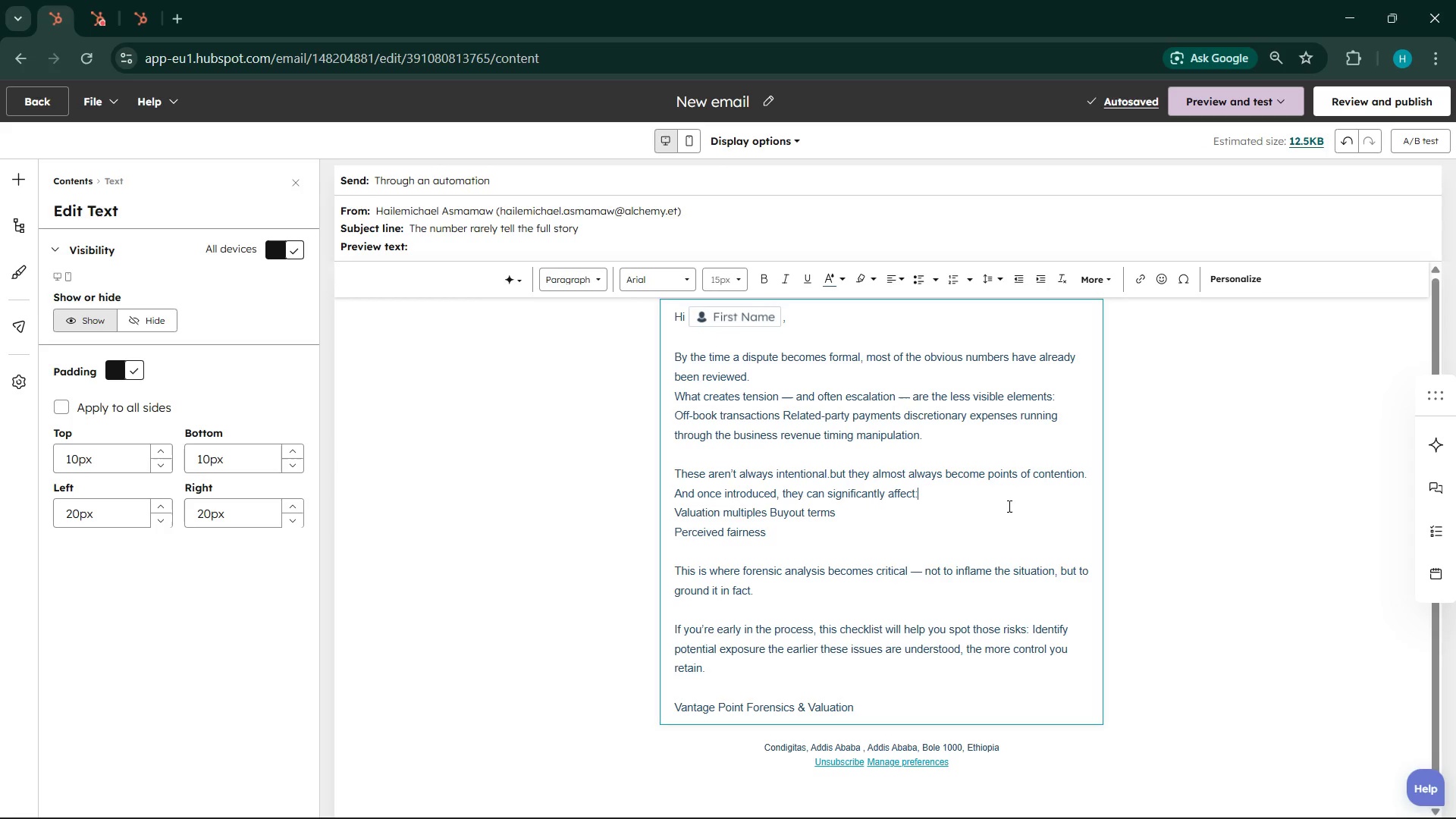 
key(Delete)
 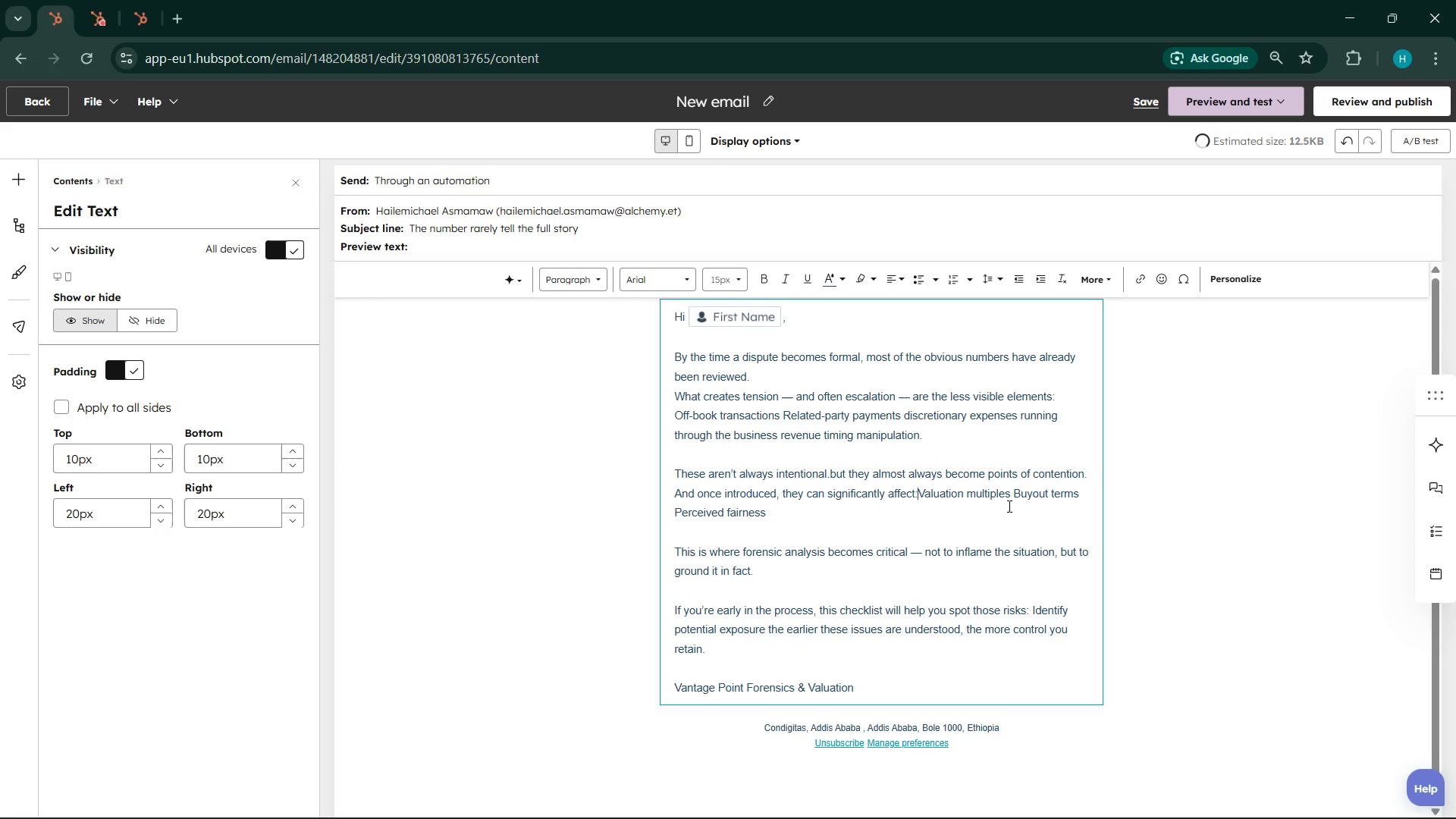 
key(Delete)
 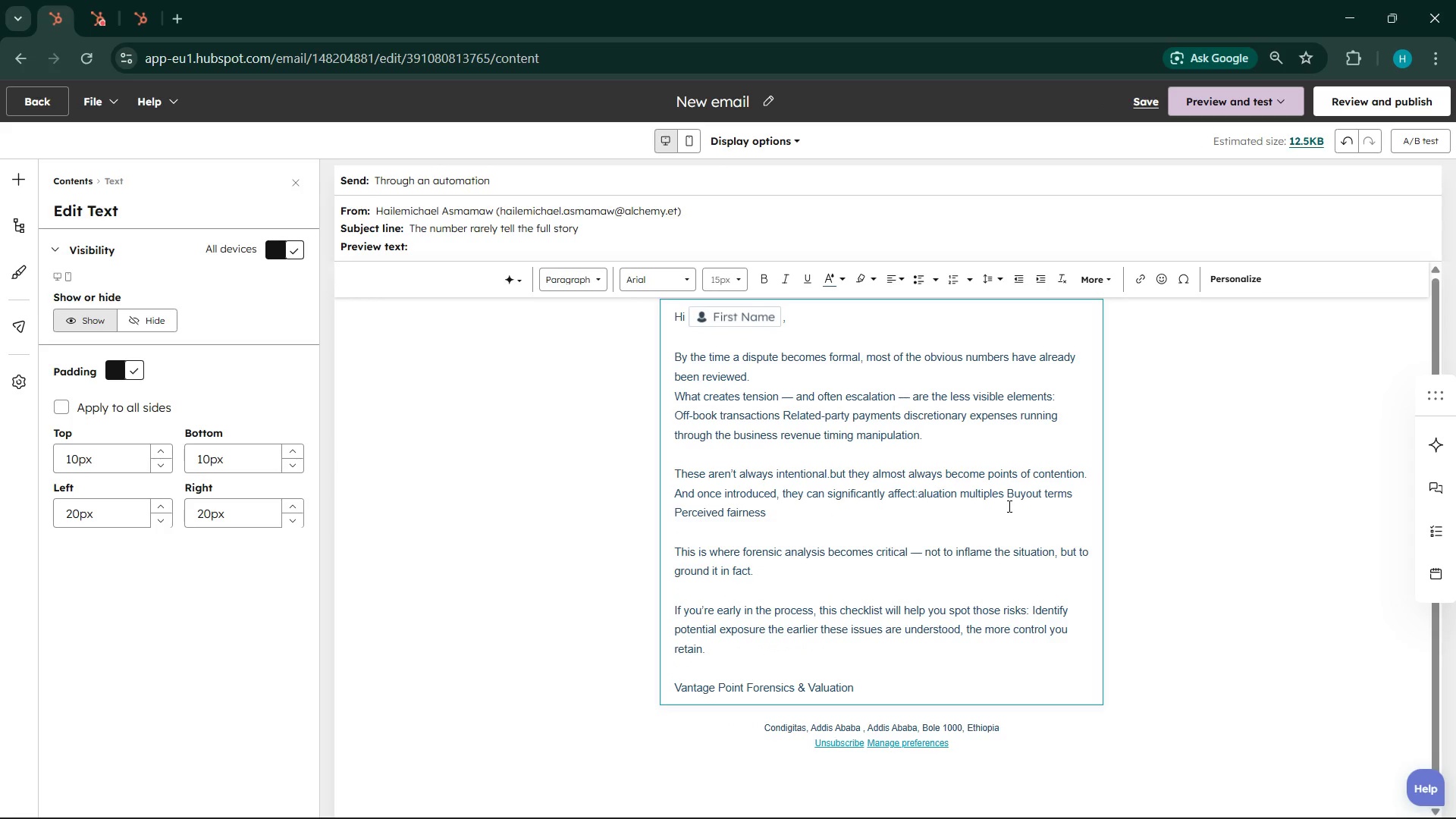 
key(V)
 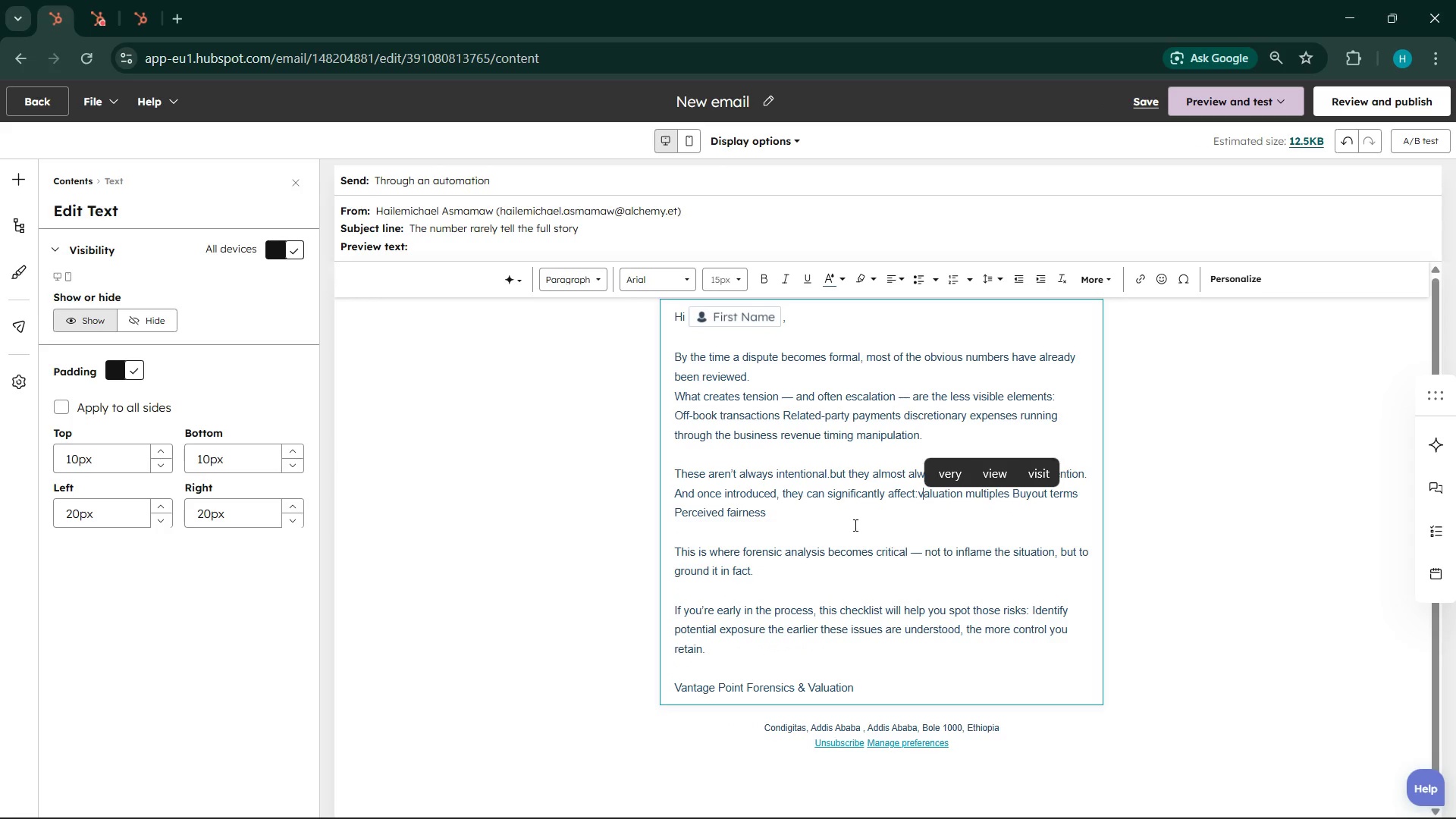 
left_click([783, 522])
 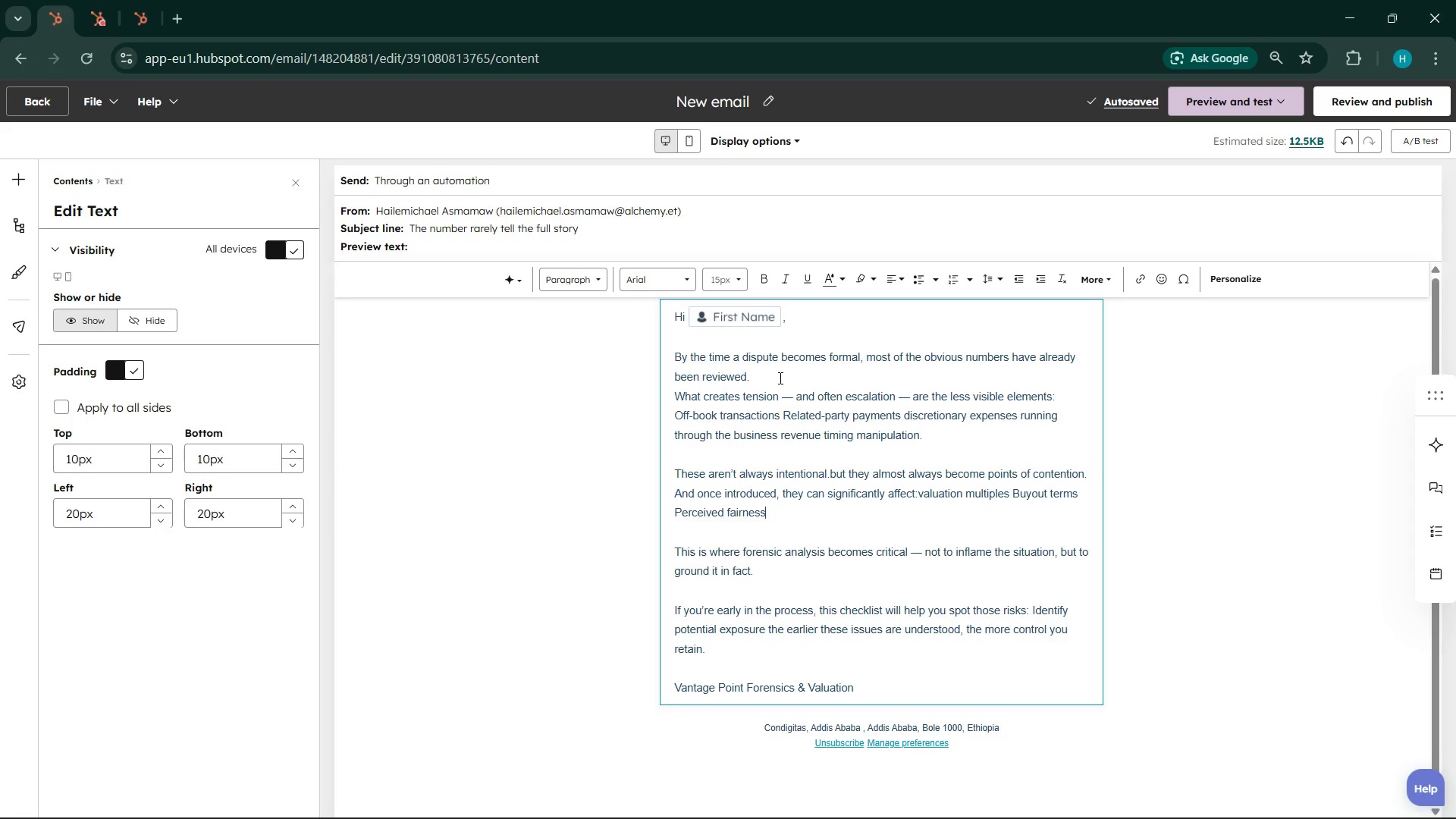 
left_click([781, 375])
 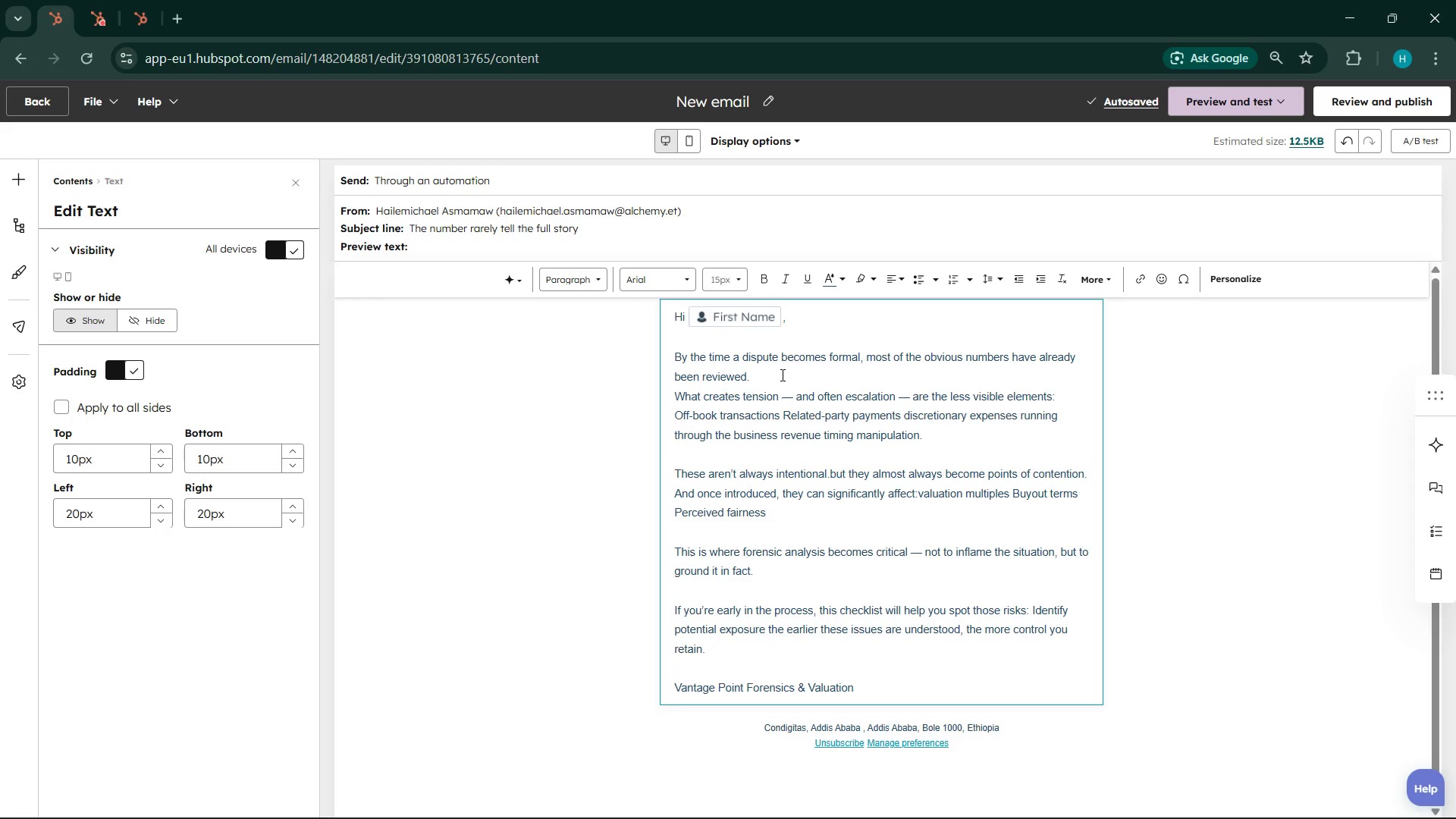 
key(Enter)
 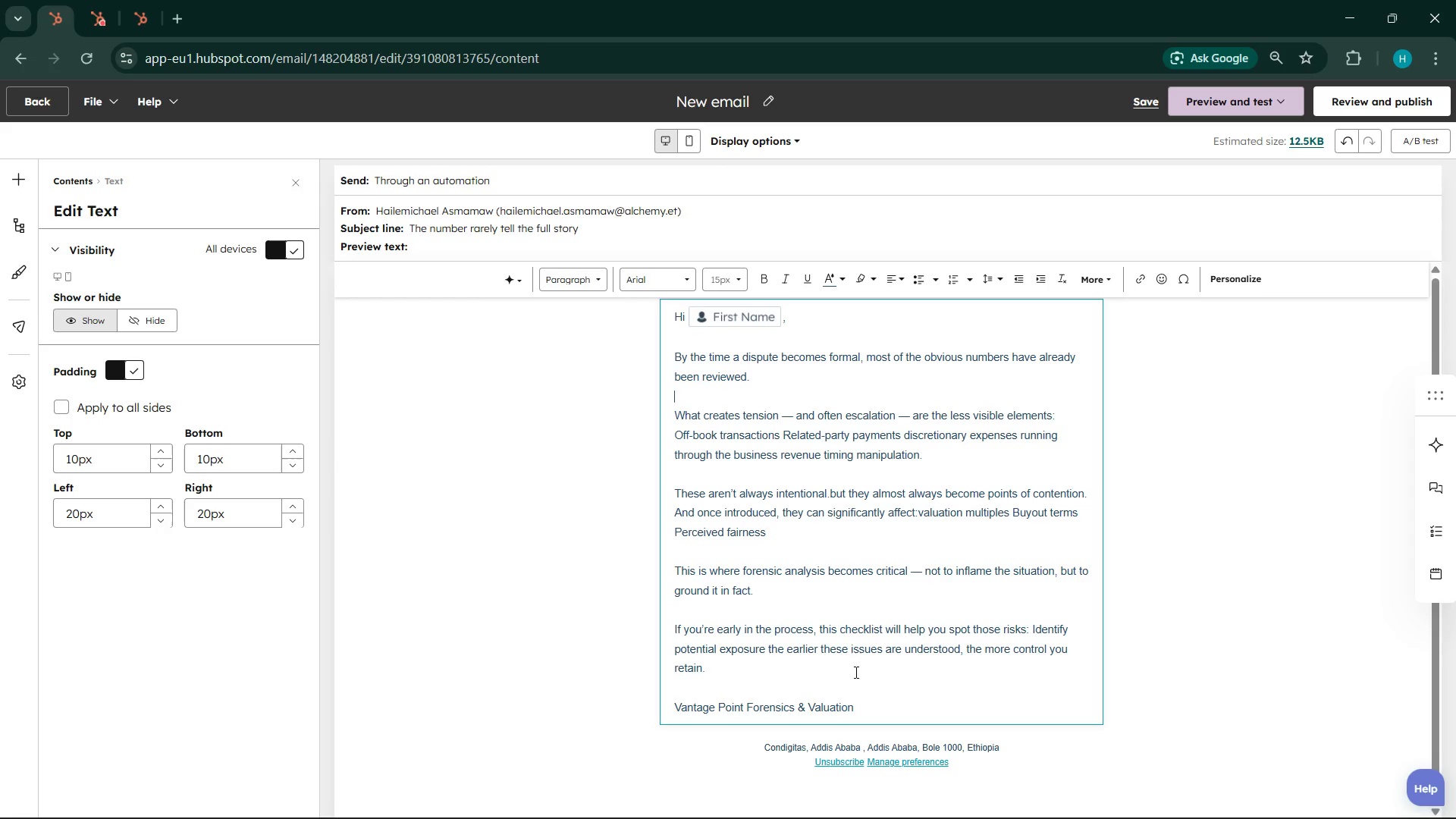 
wait(8.14)
 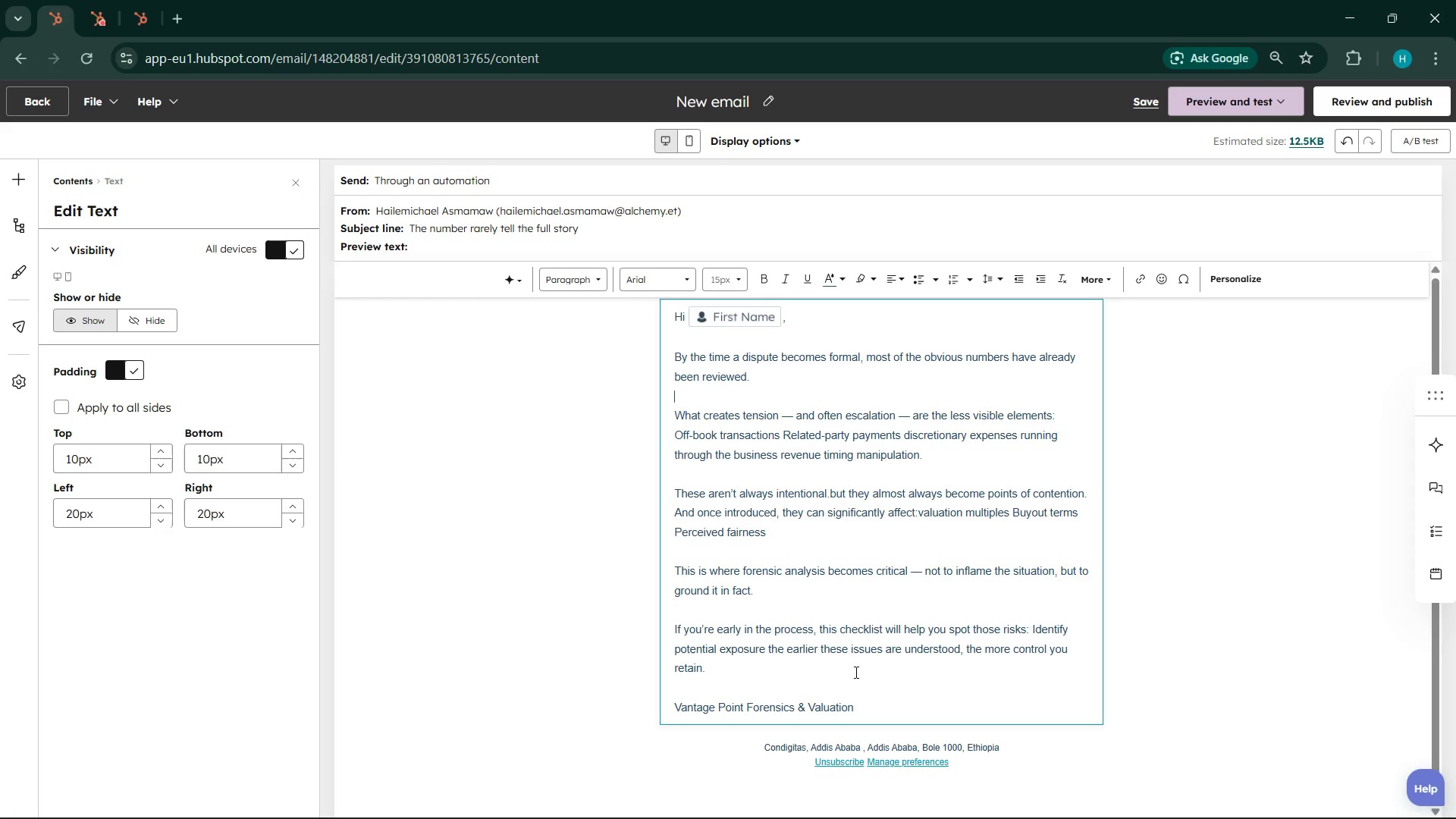 
left_click([924, 574])
 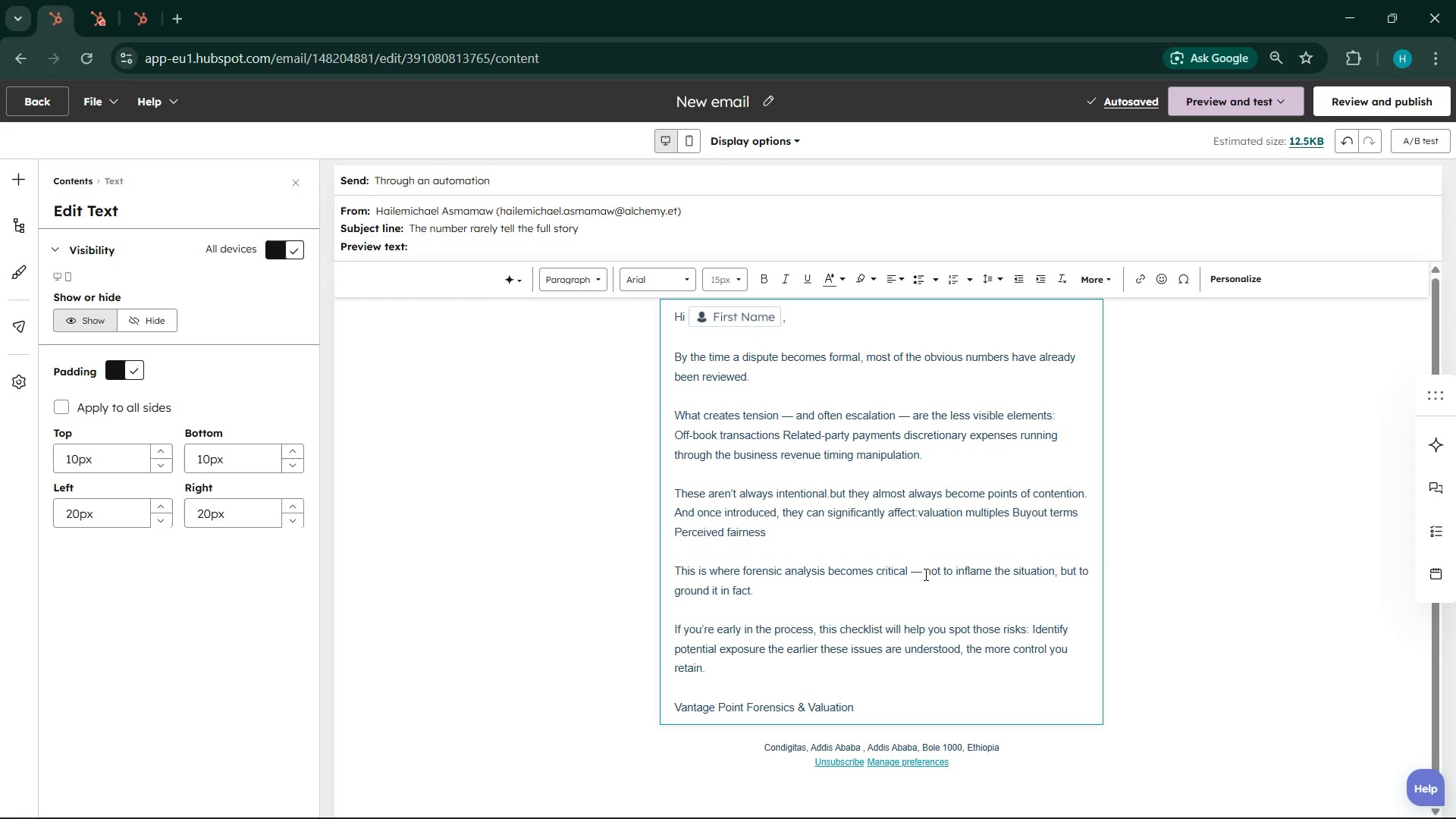 
key(Backspace)
 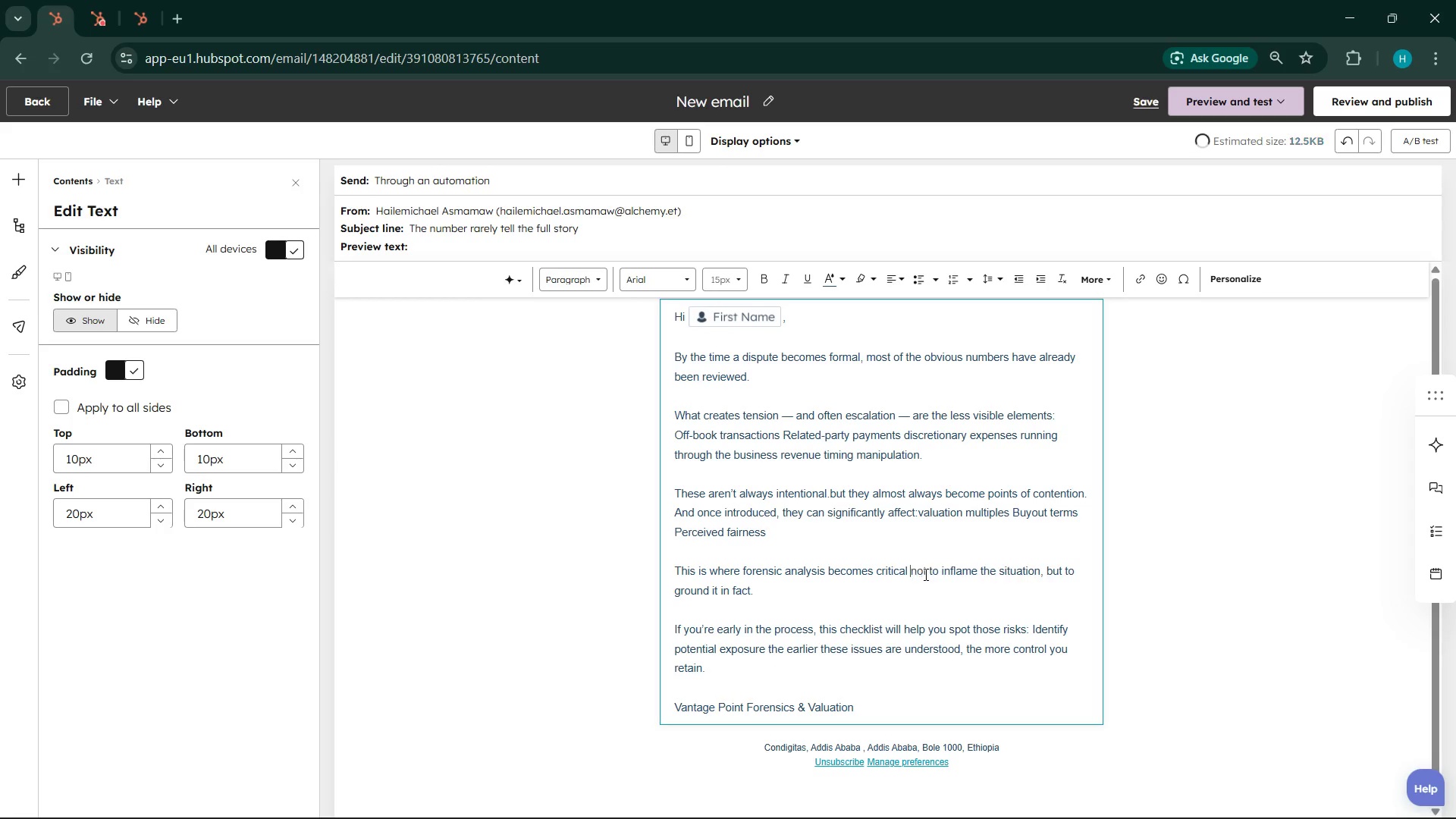 
key(Backspace)
 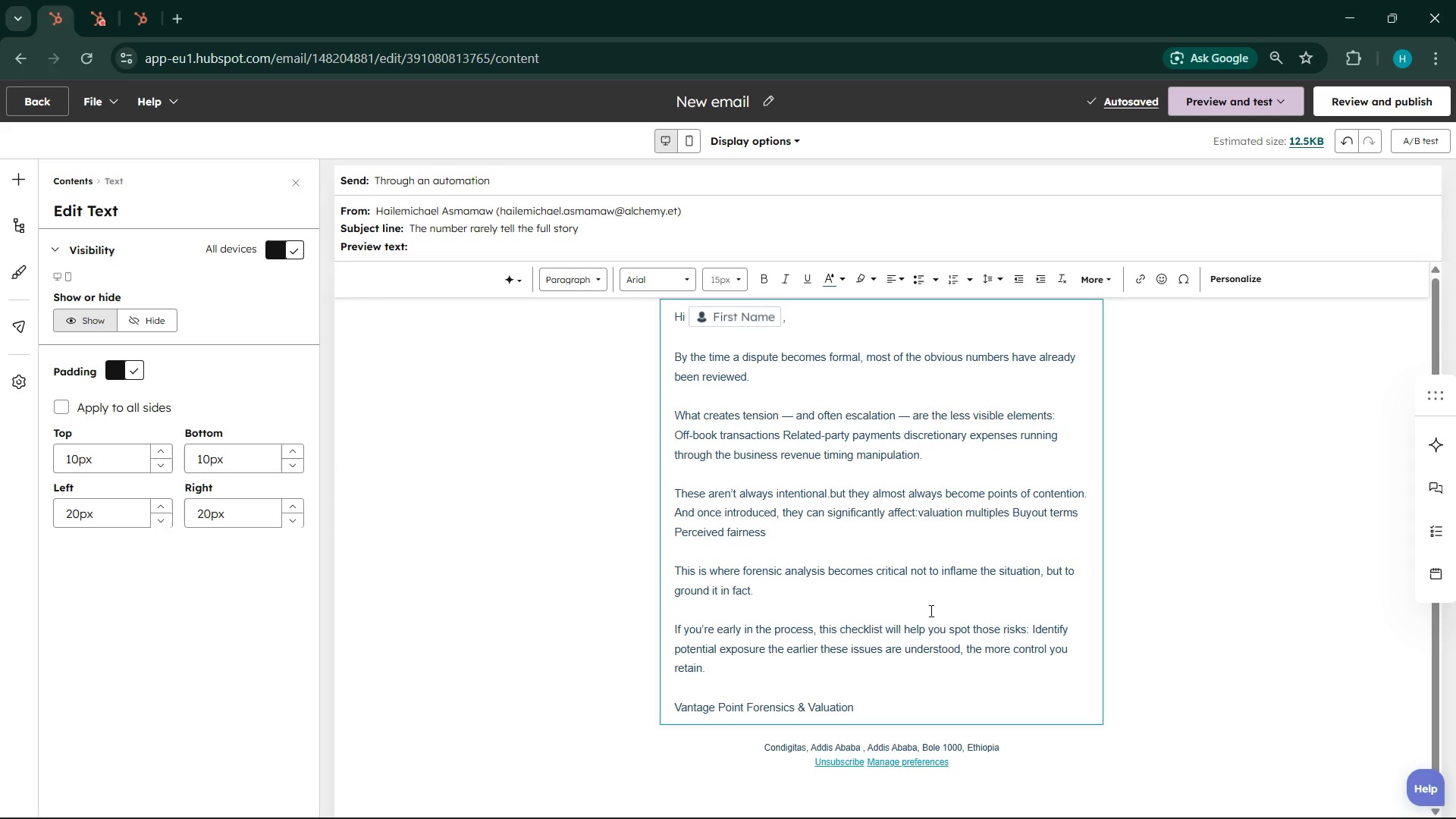 
wait(5.23)
 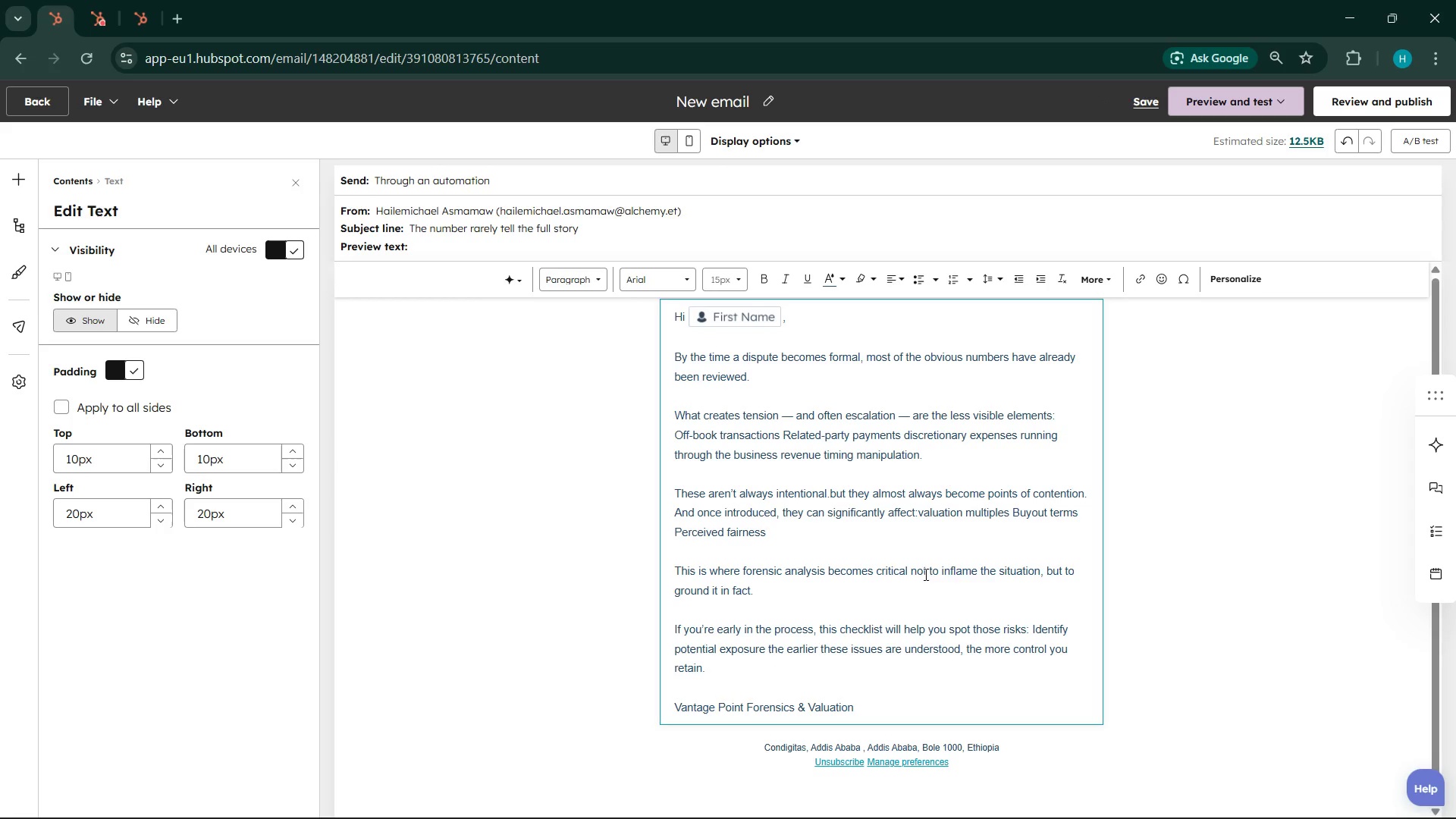 
left_click([1043, 576])
 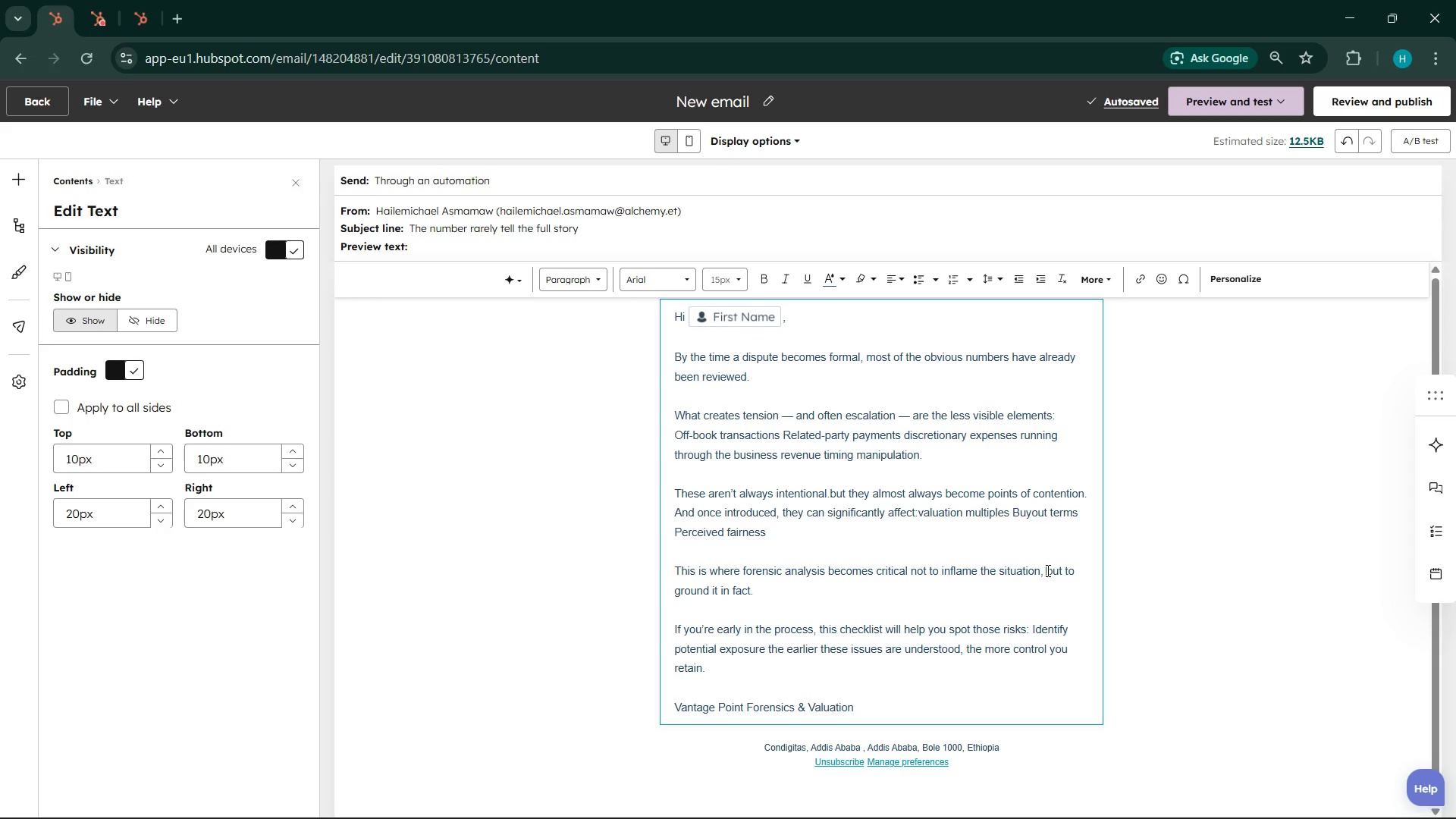 
left_click([1046, 570])
 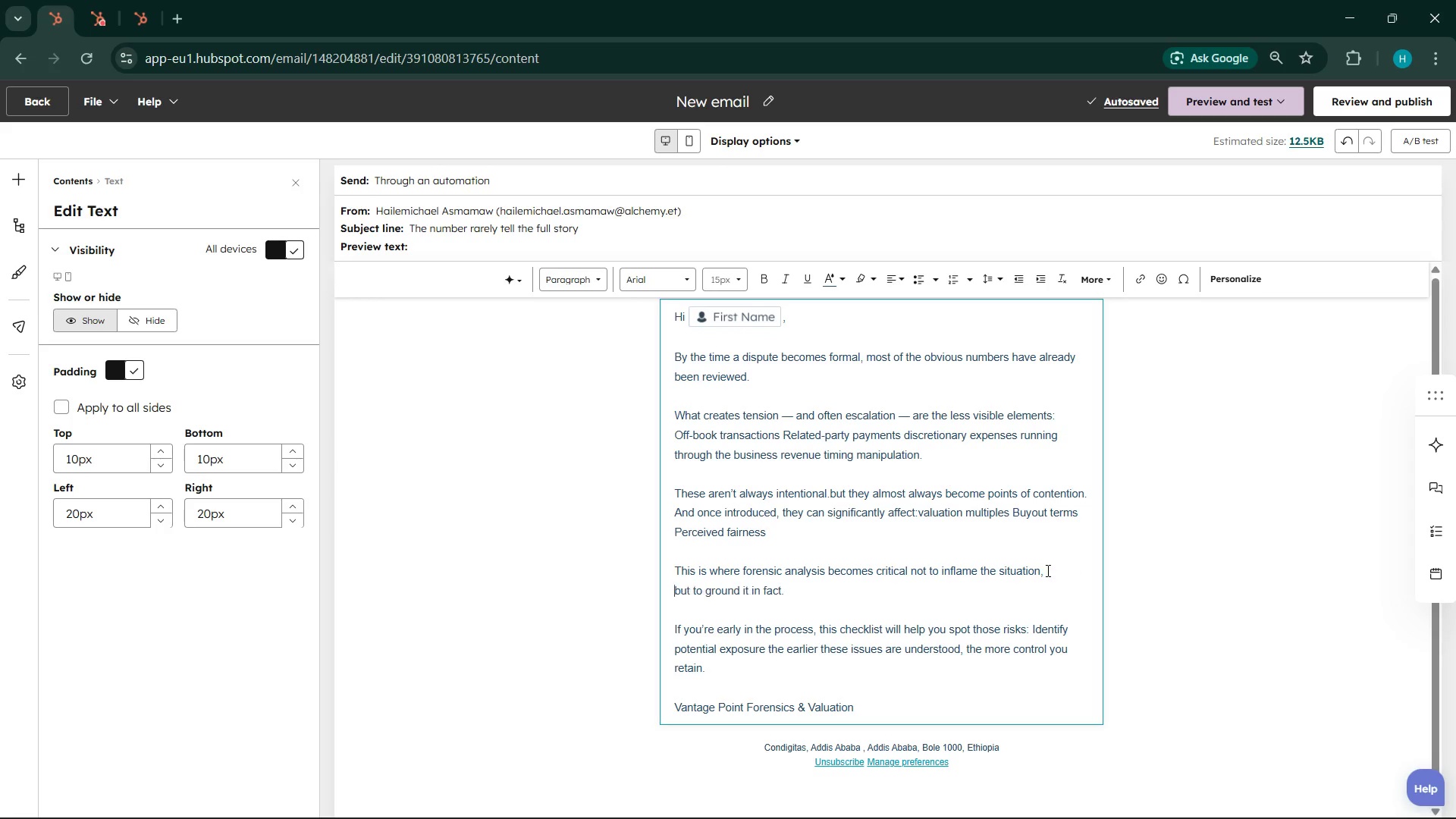 
key(Enter)
 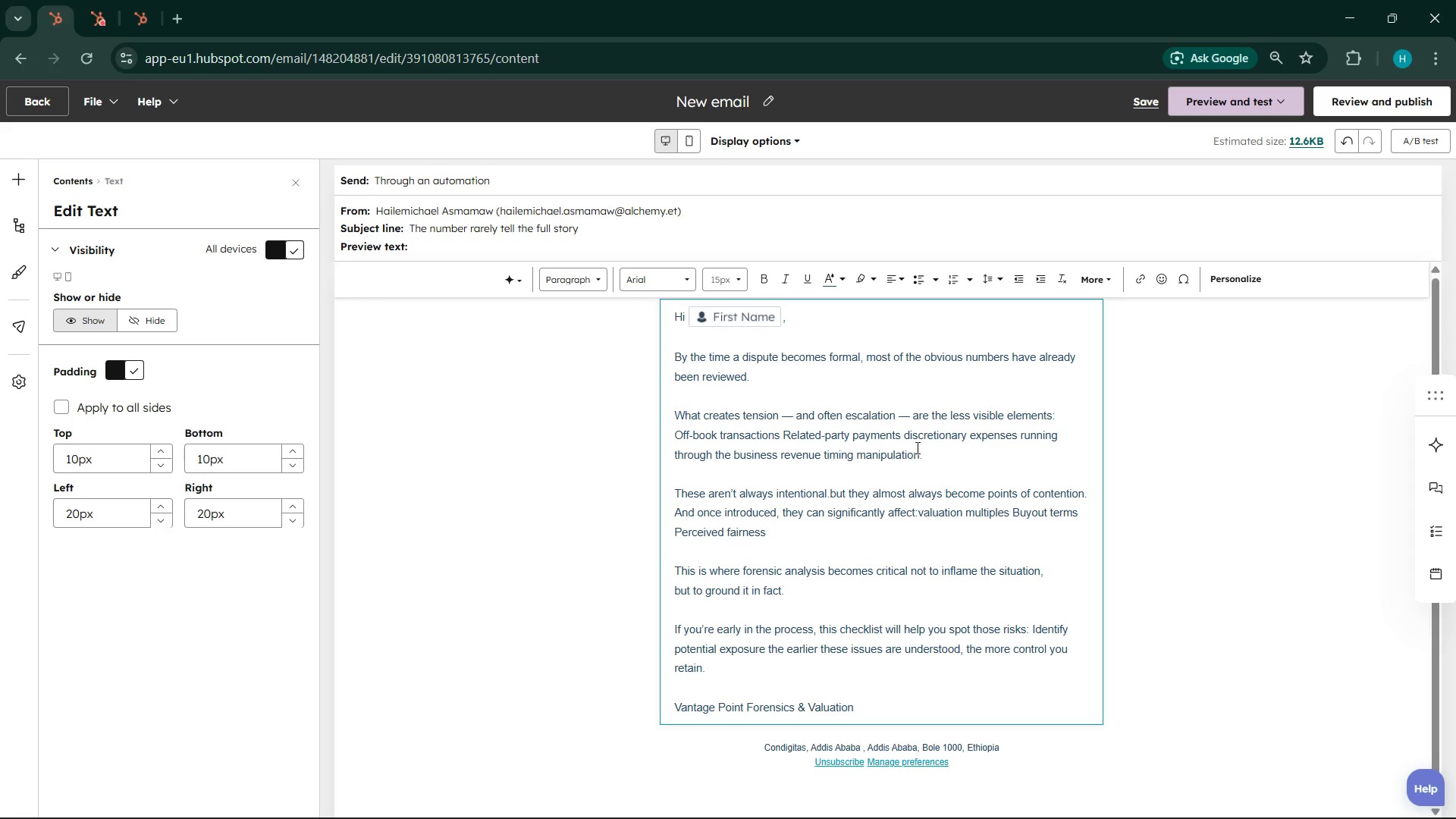 
left_click([910, 419])
 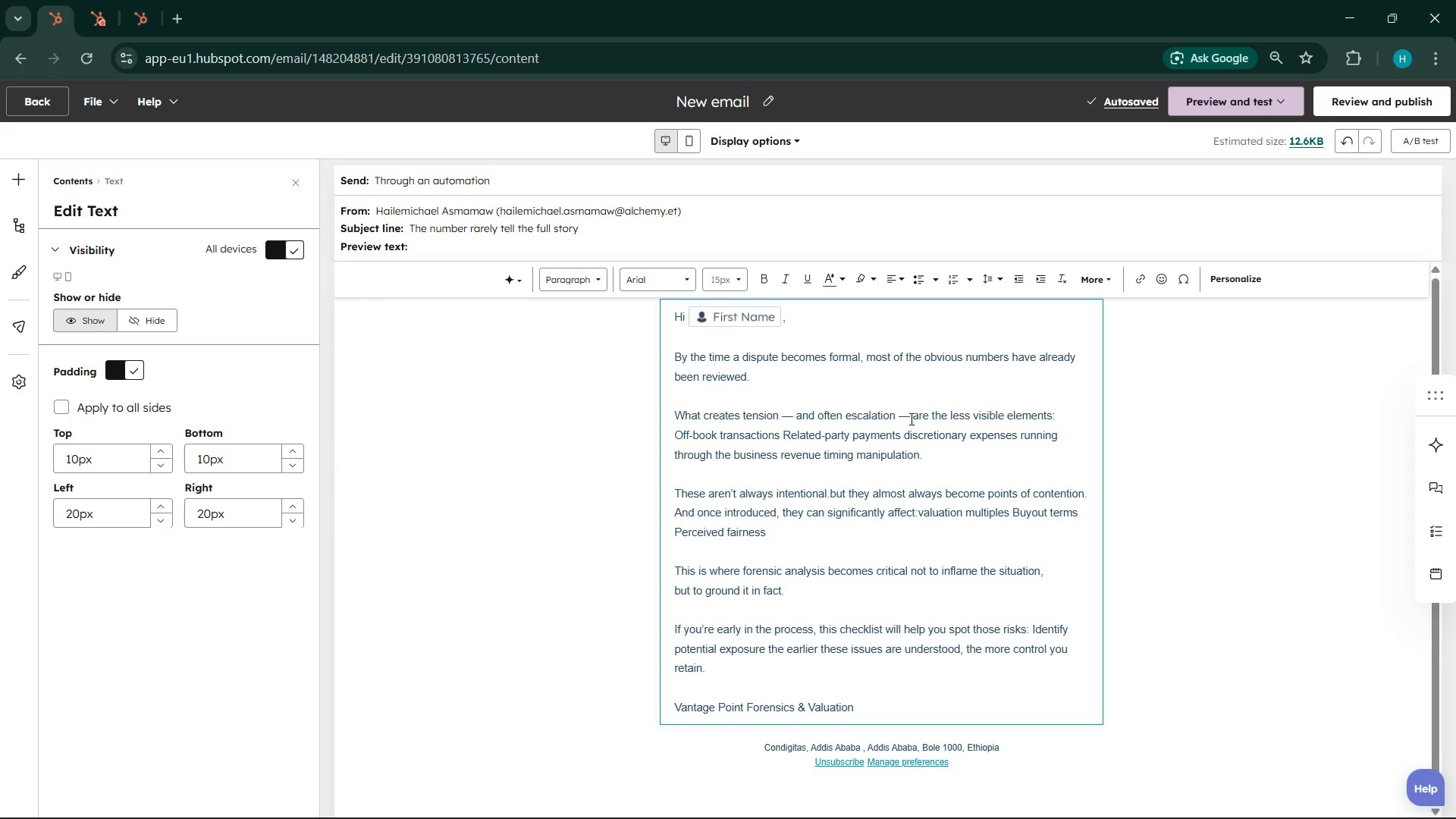 
key(Backspace)
 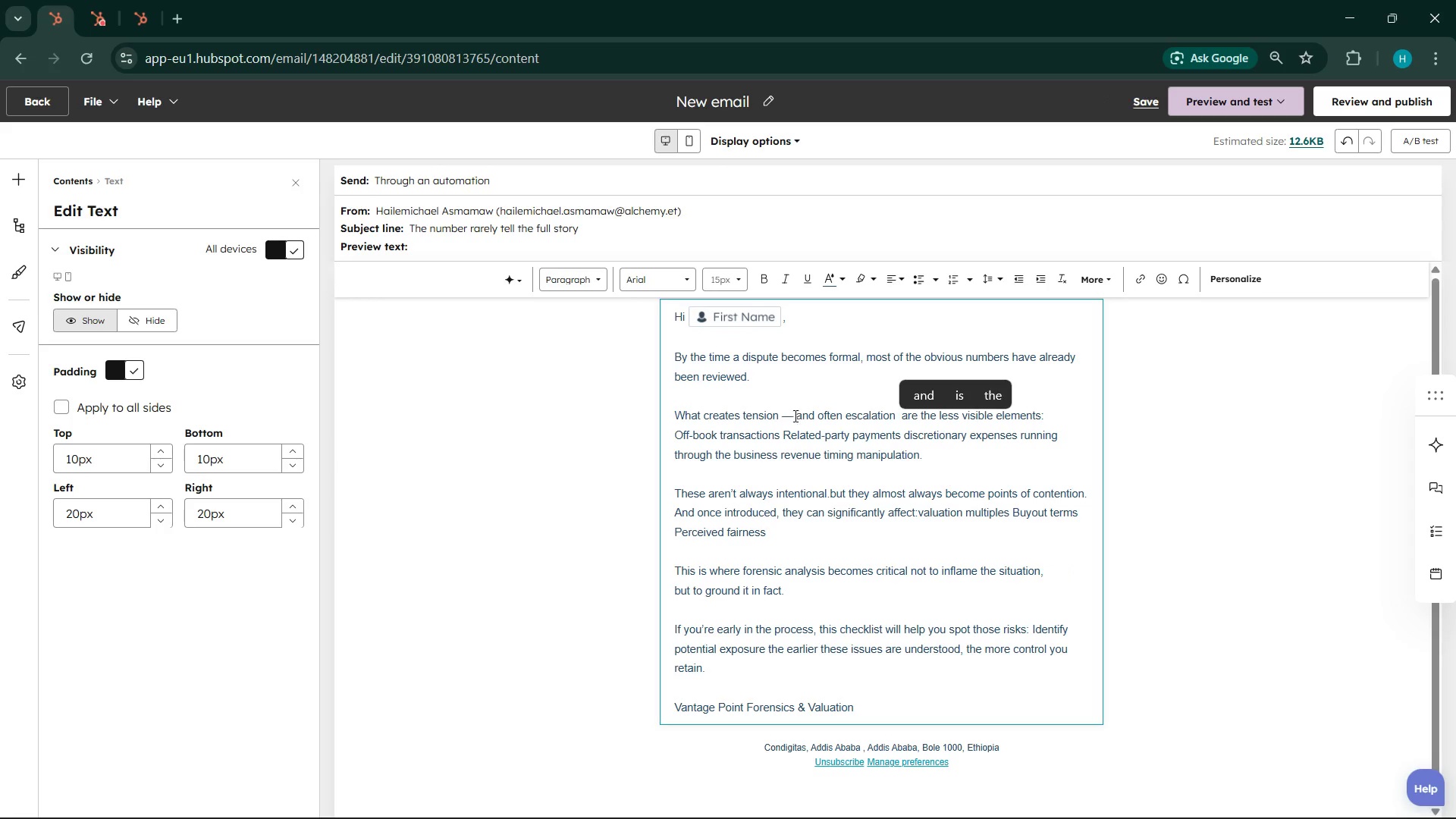 
left_click([796, 416])
 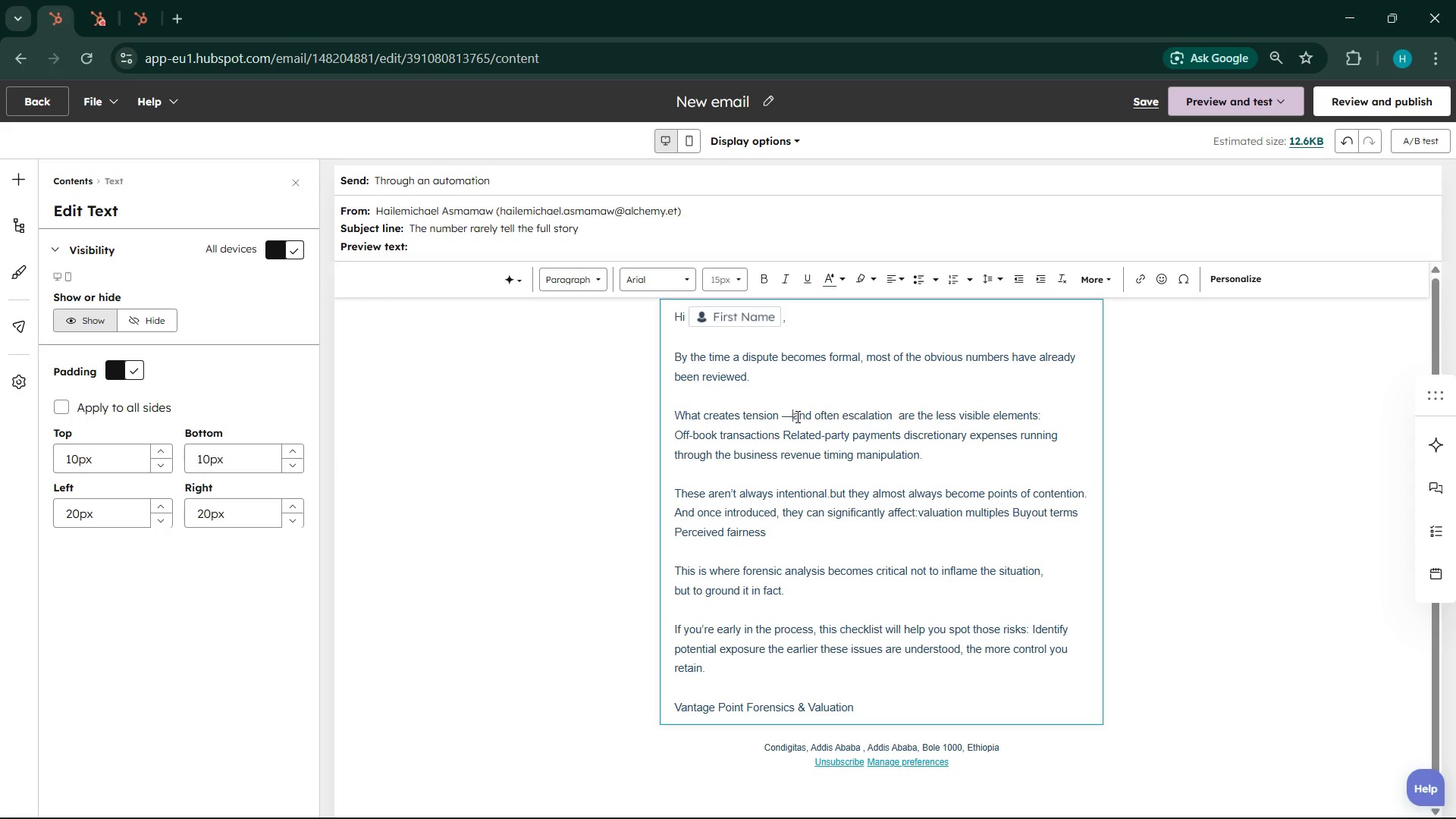 
key(Backspace)
 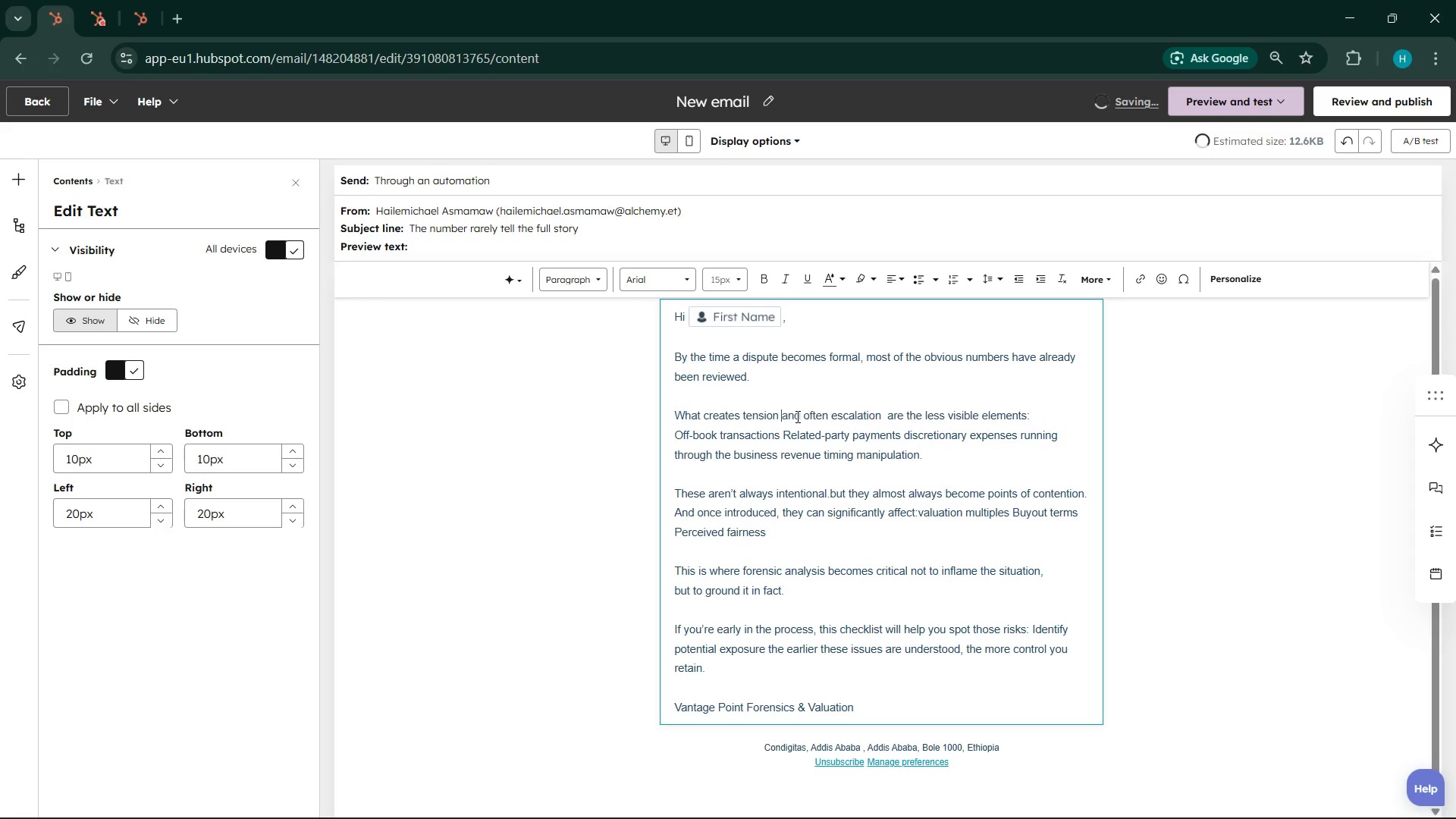 
key(Backspace)
 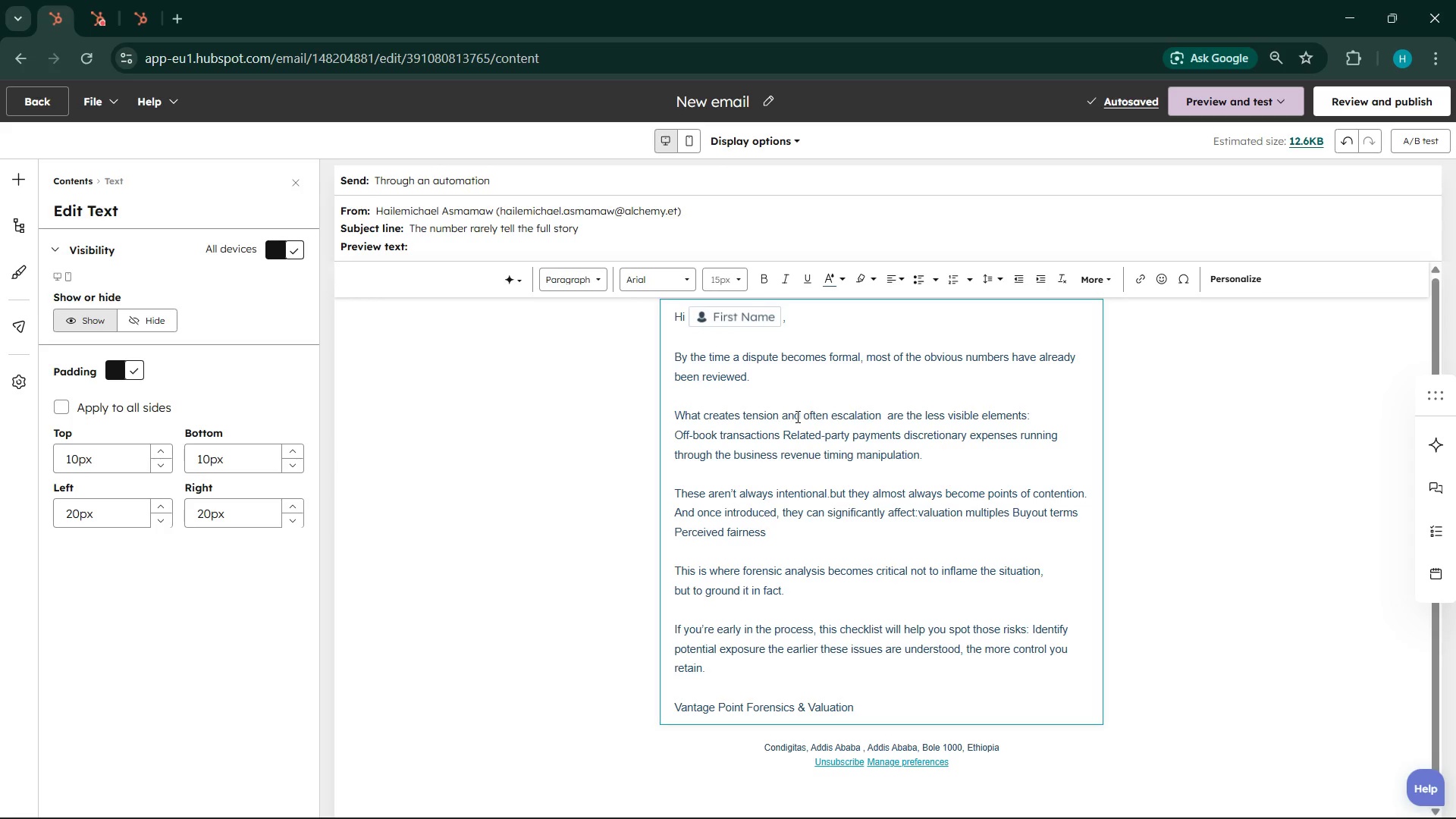 
wait(10.67)
 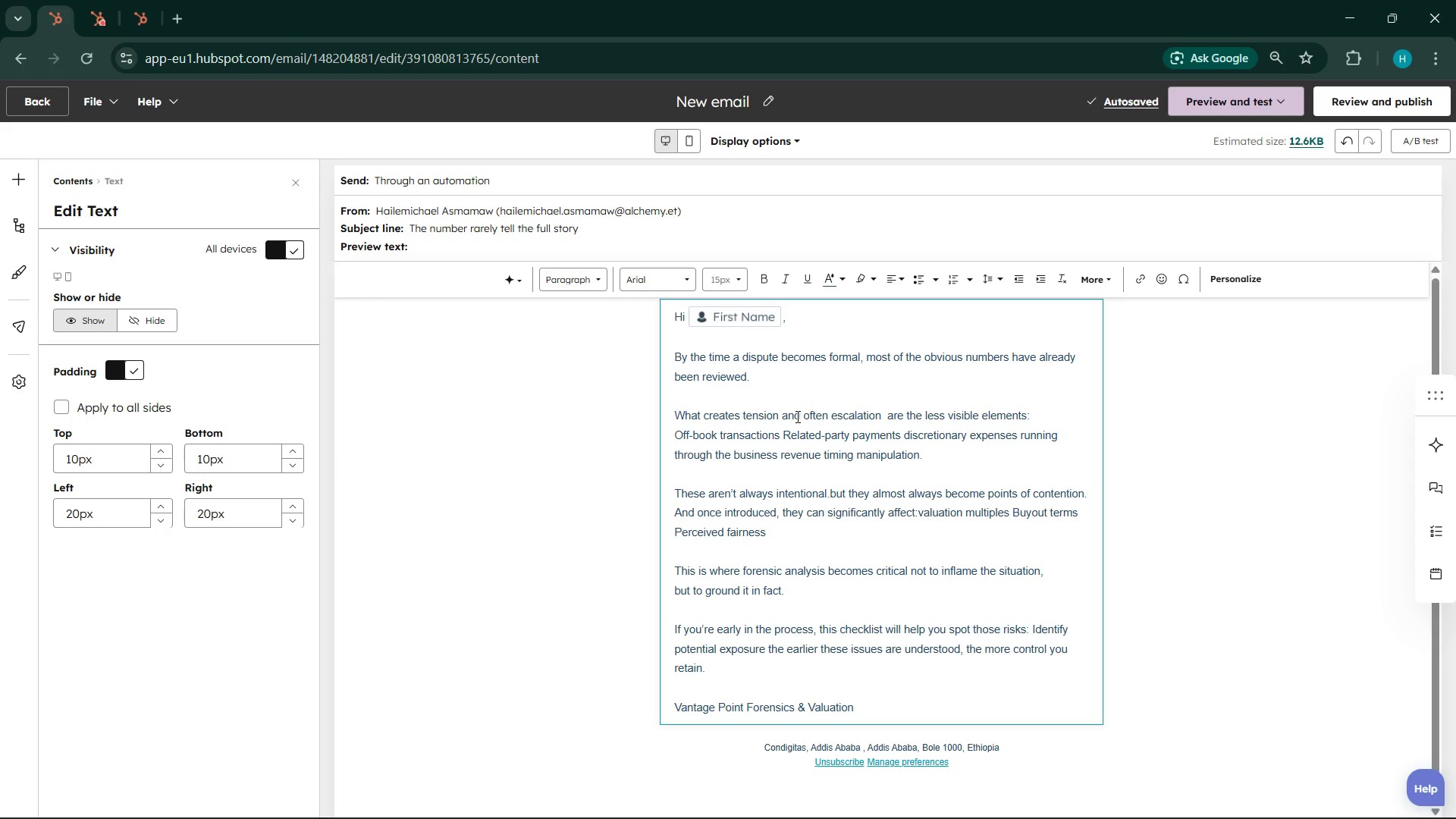 
left_click([1281, 184])
 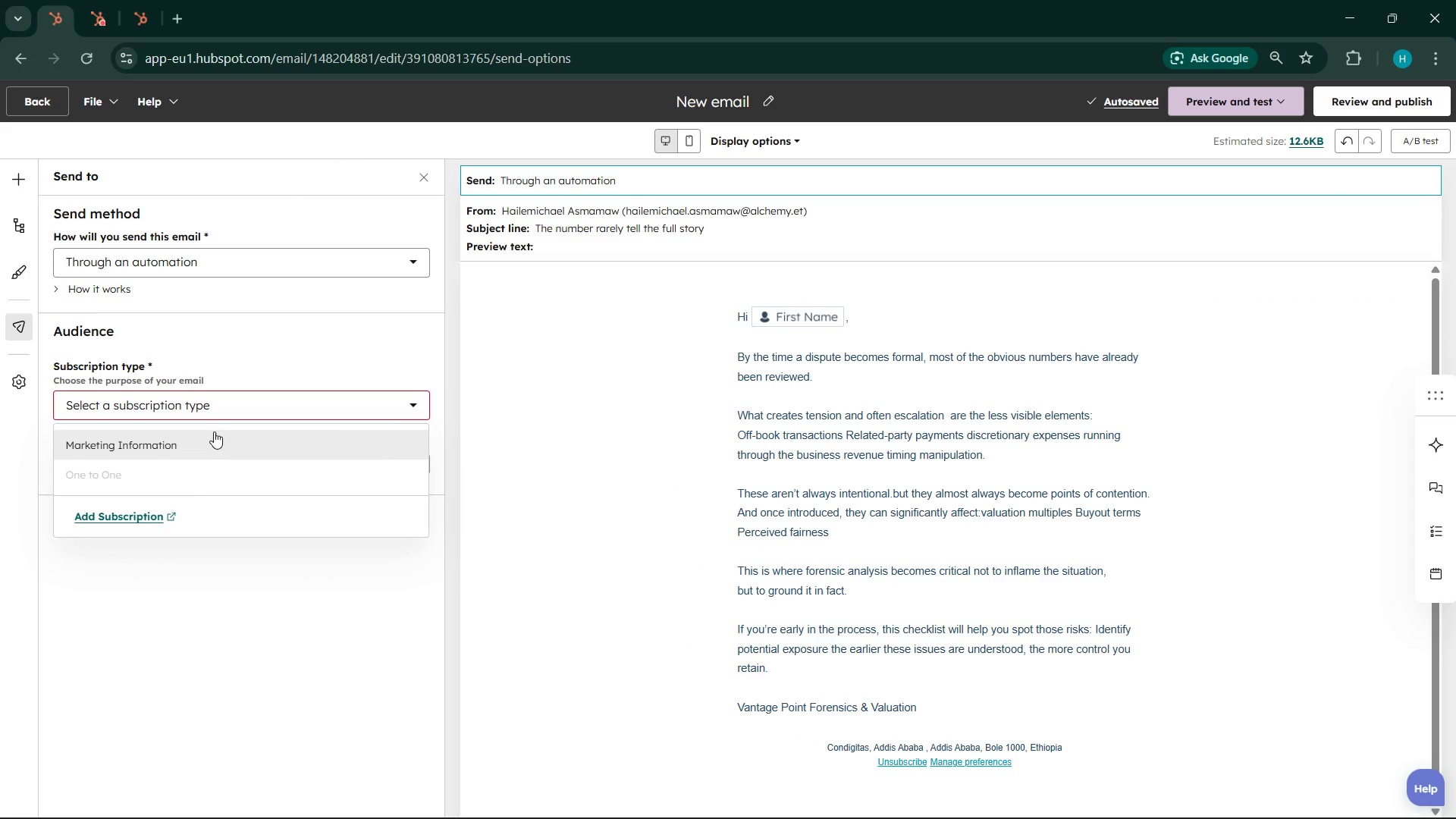 
left_click([209, 444])
 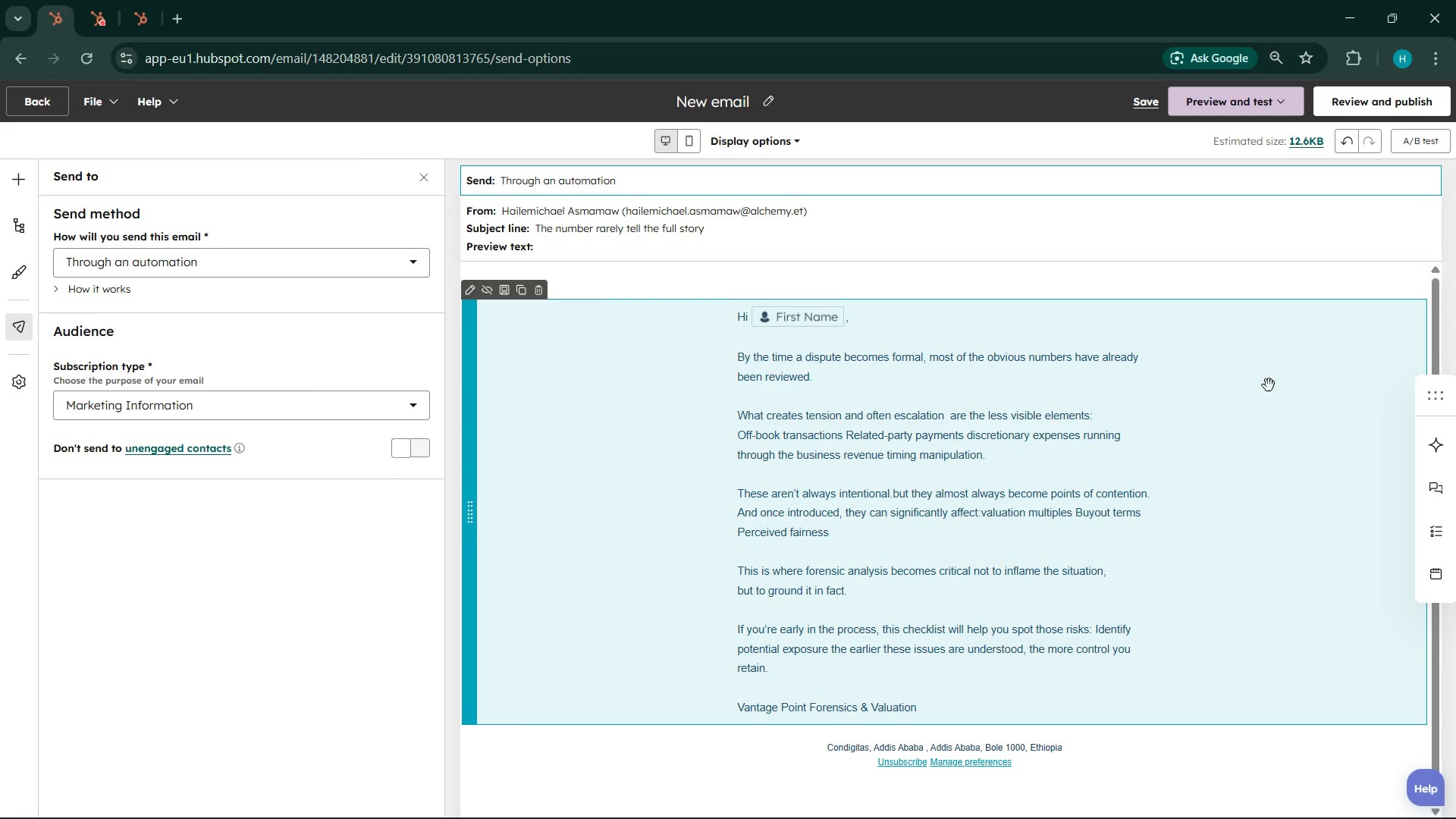 
scroll: coordinate [1267, 394], scroll_direction: down, amount: 3.0
 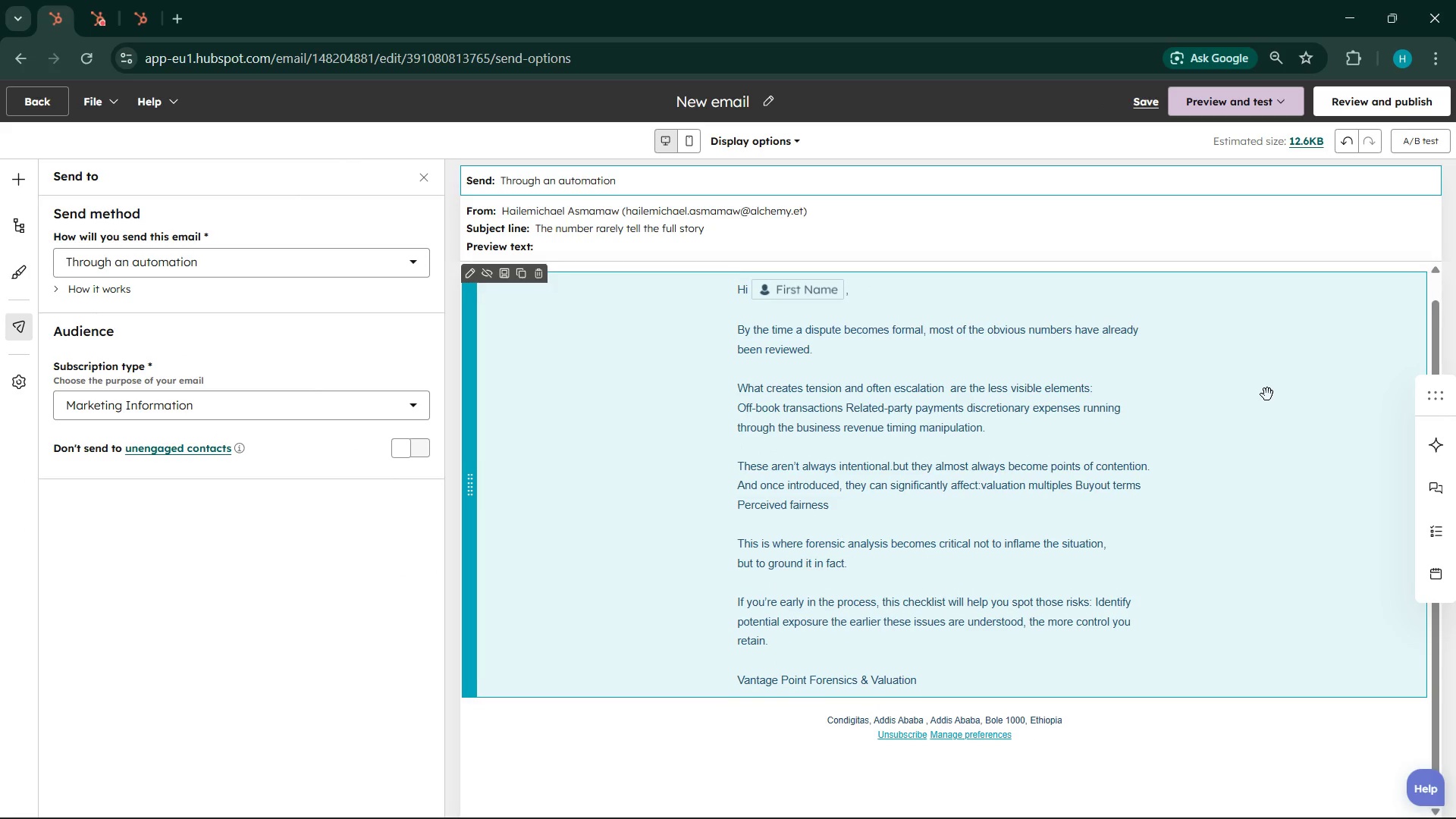 
scroll: coordinate [1267, 394], scroll_direction: up, amount: 3.0
 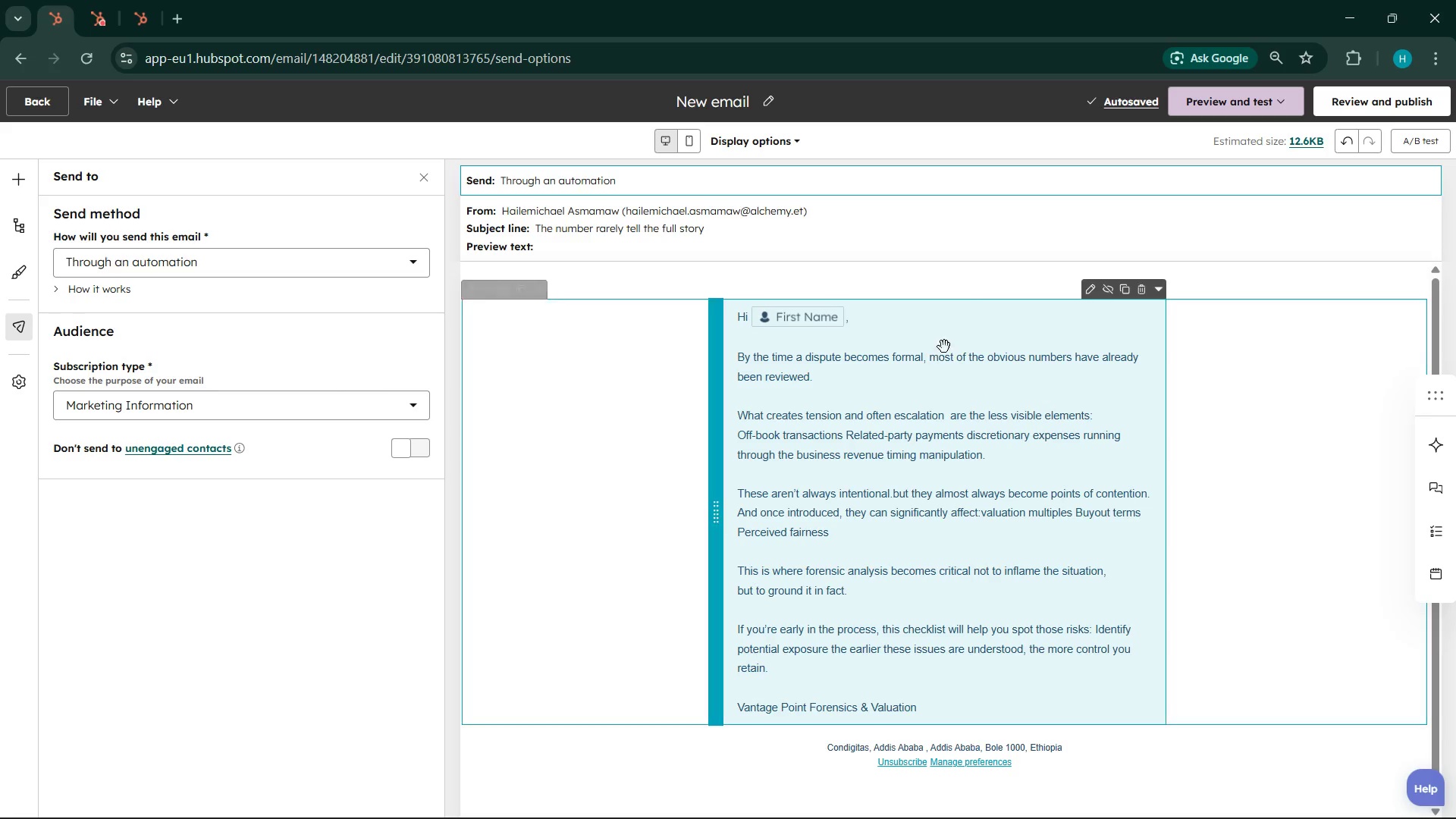 
wait(6.1)
 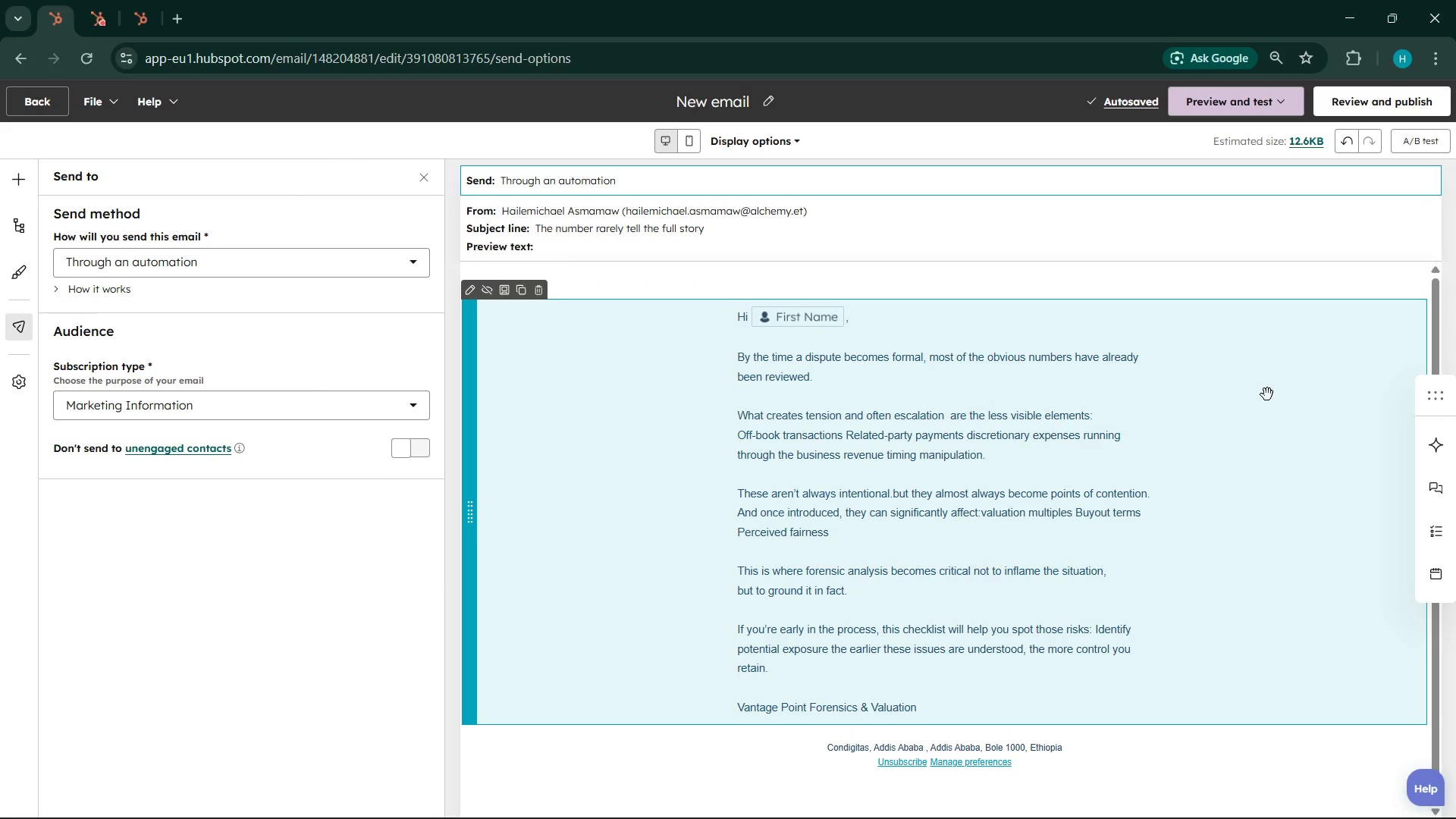 
left_click([1395, 104])
 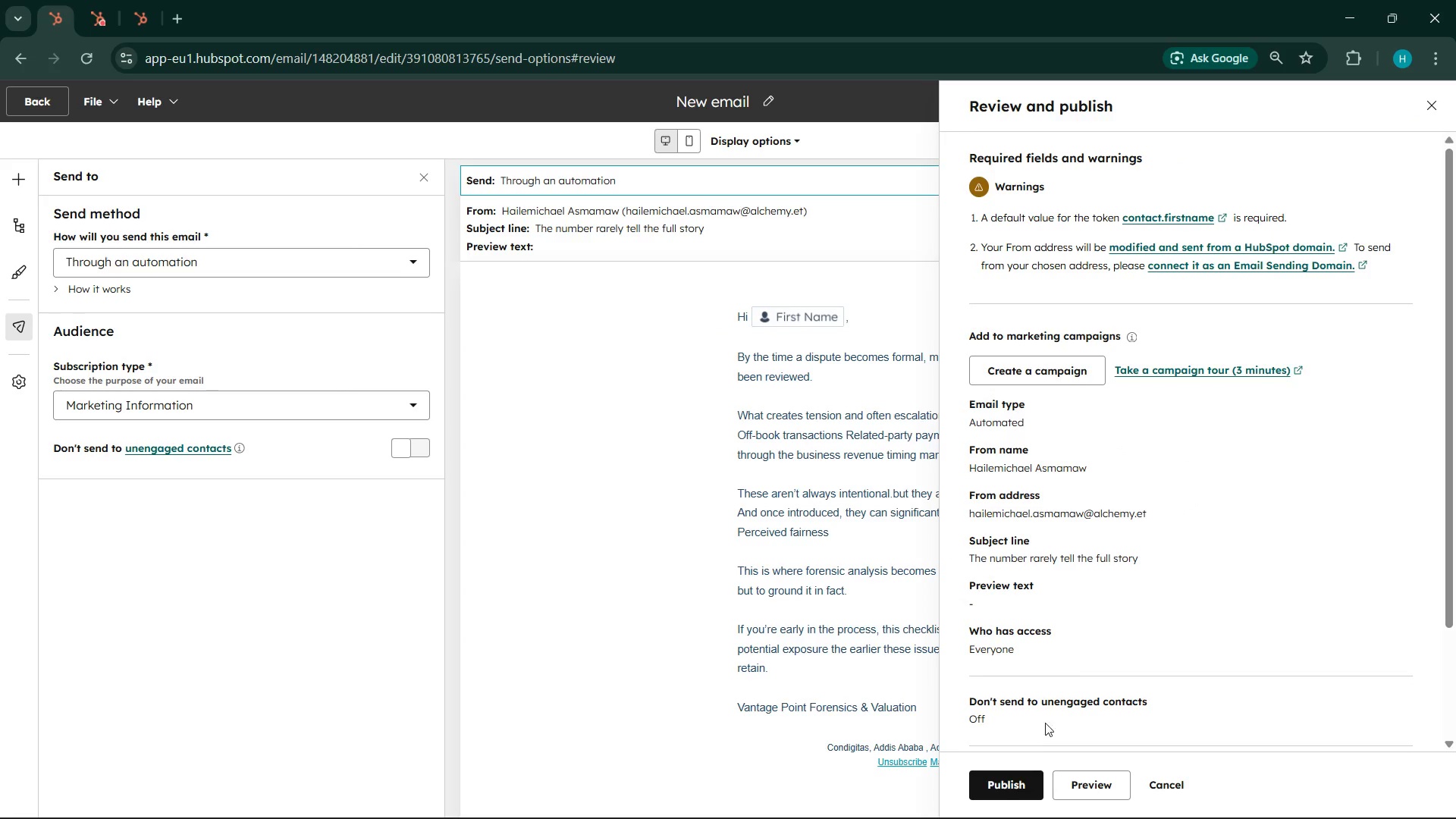 
left_click([1038, 777])
 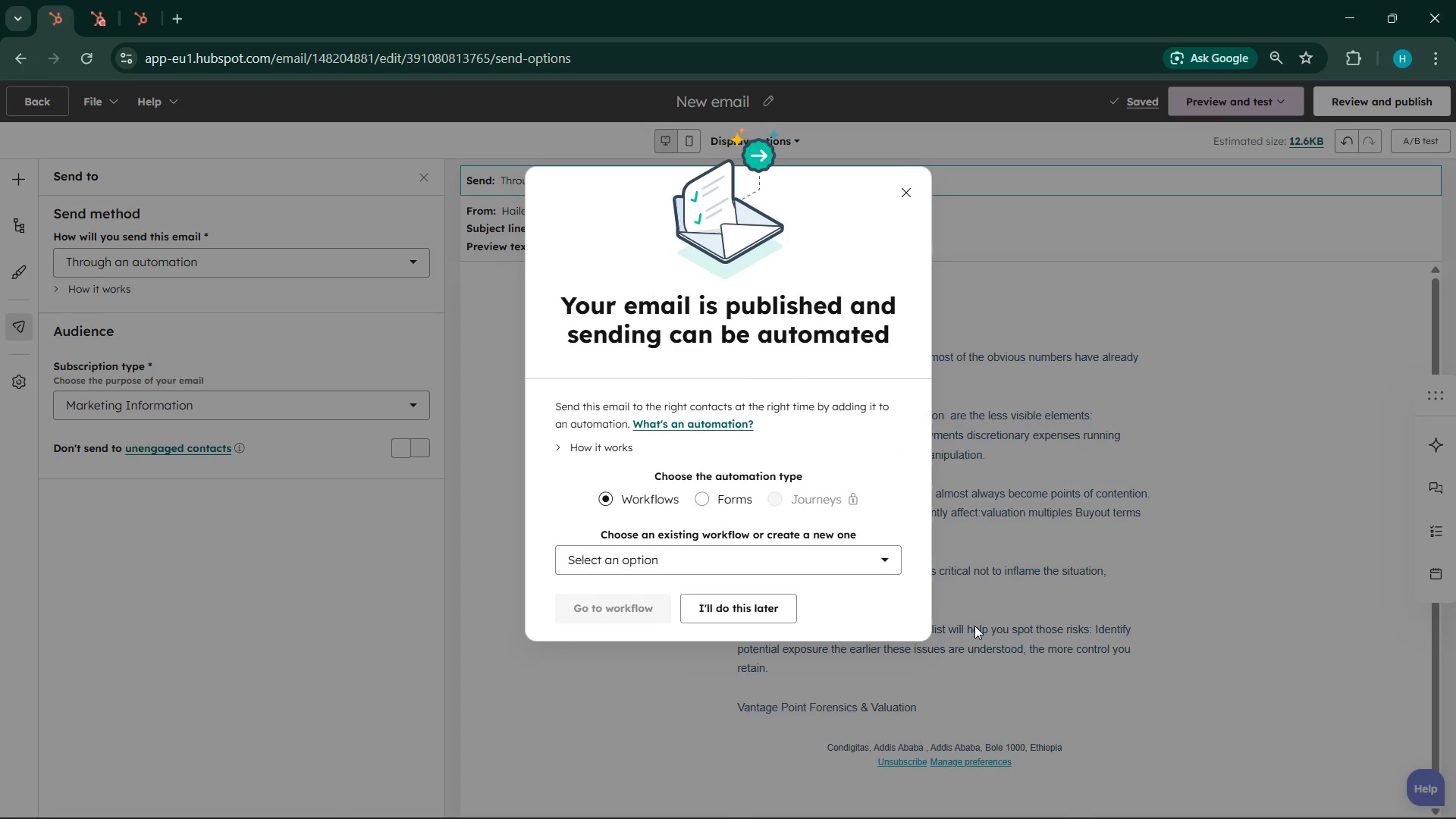 
wait(14.34)
 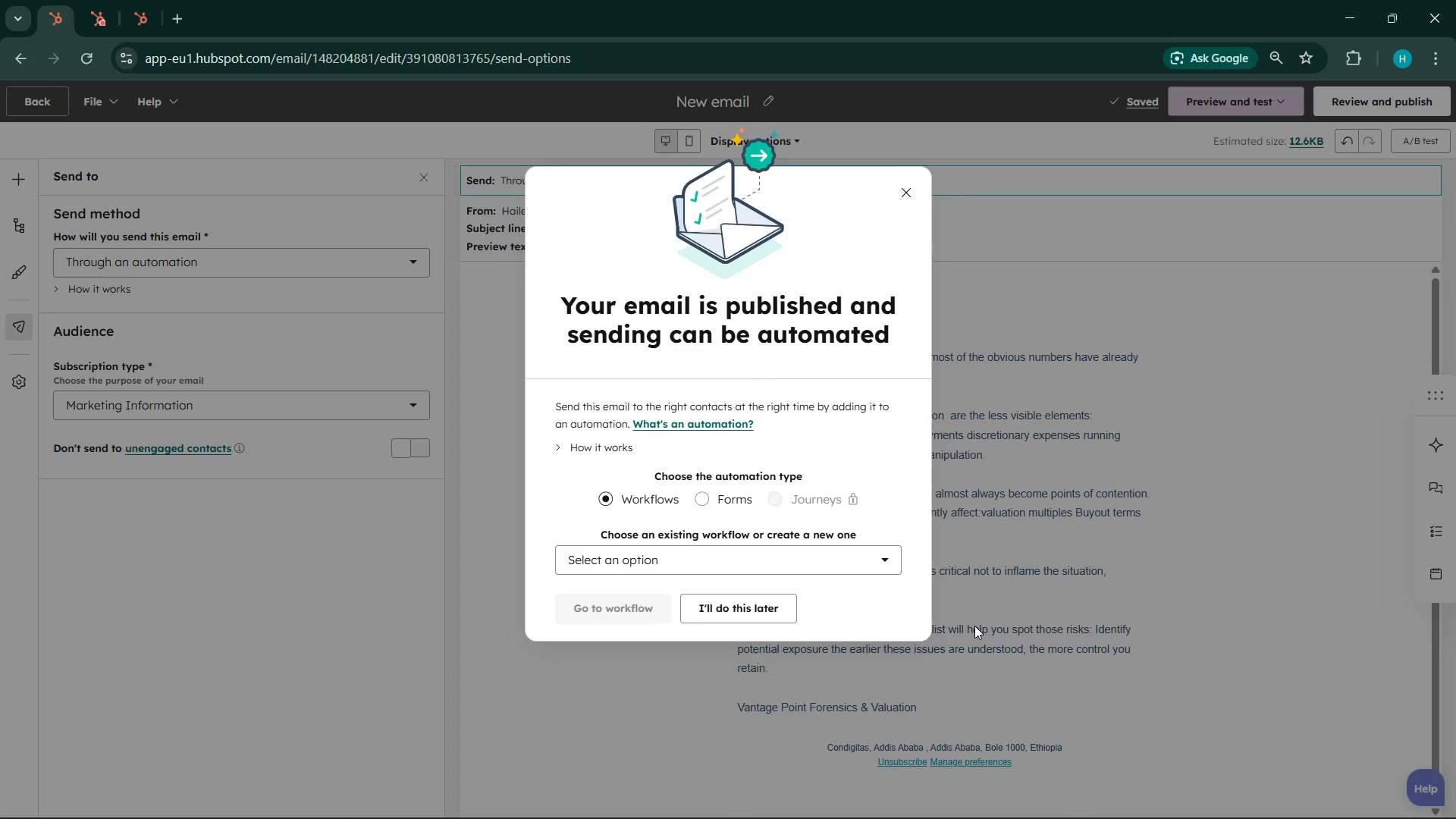 
left_click([753, 597])
 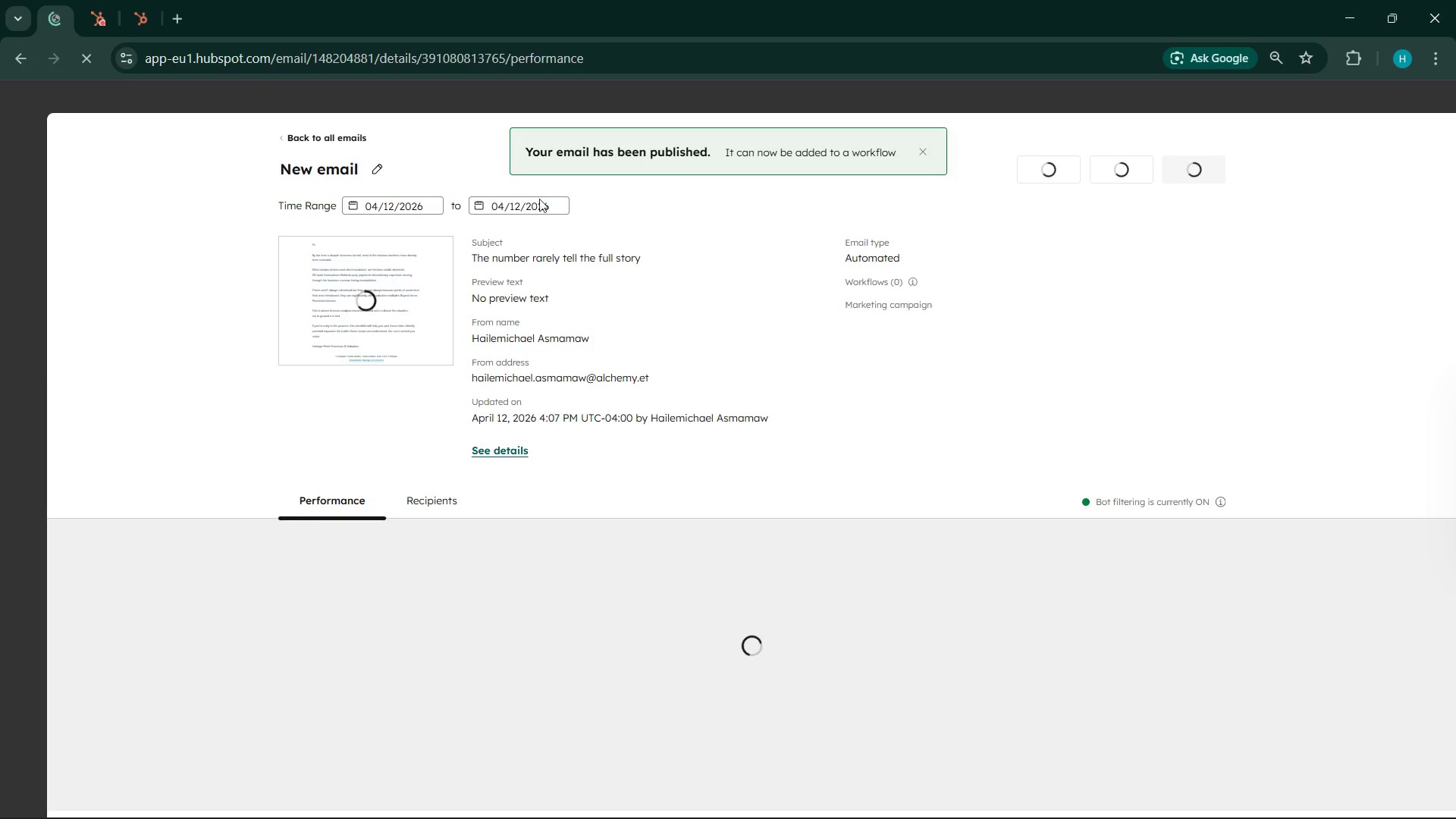 
left_click([364, 168])
 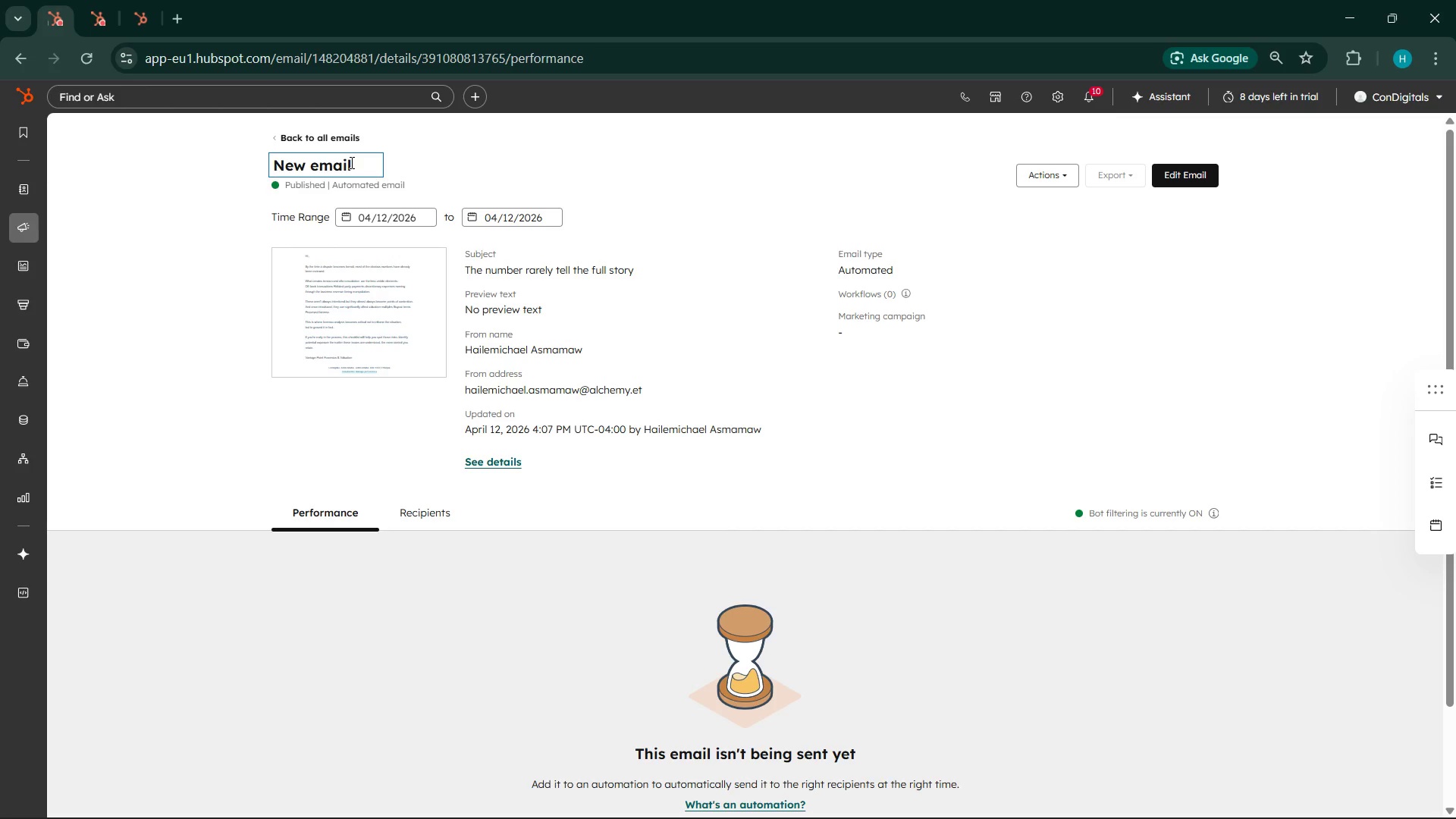 
wait(17.75)
 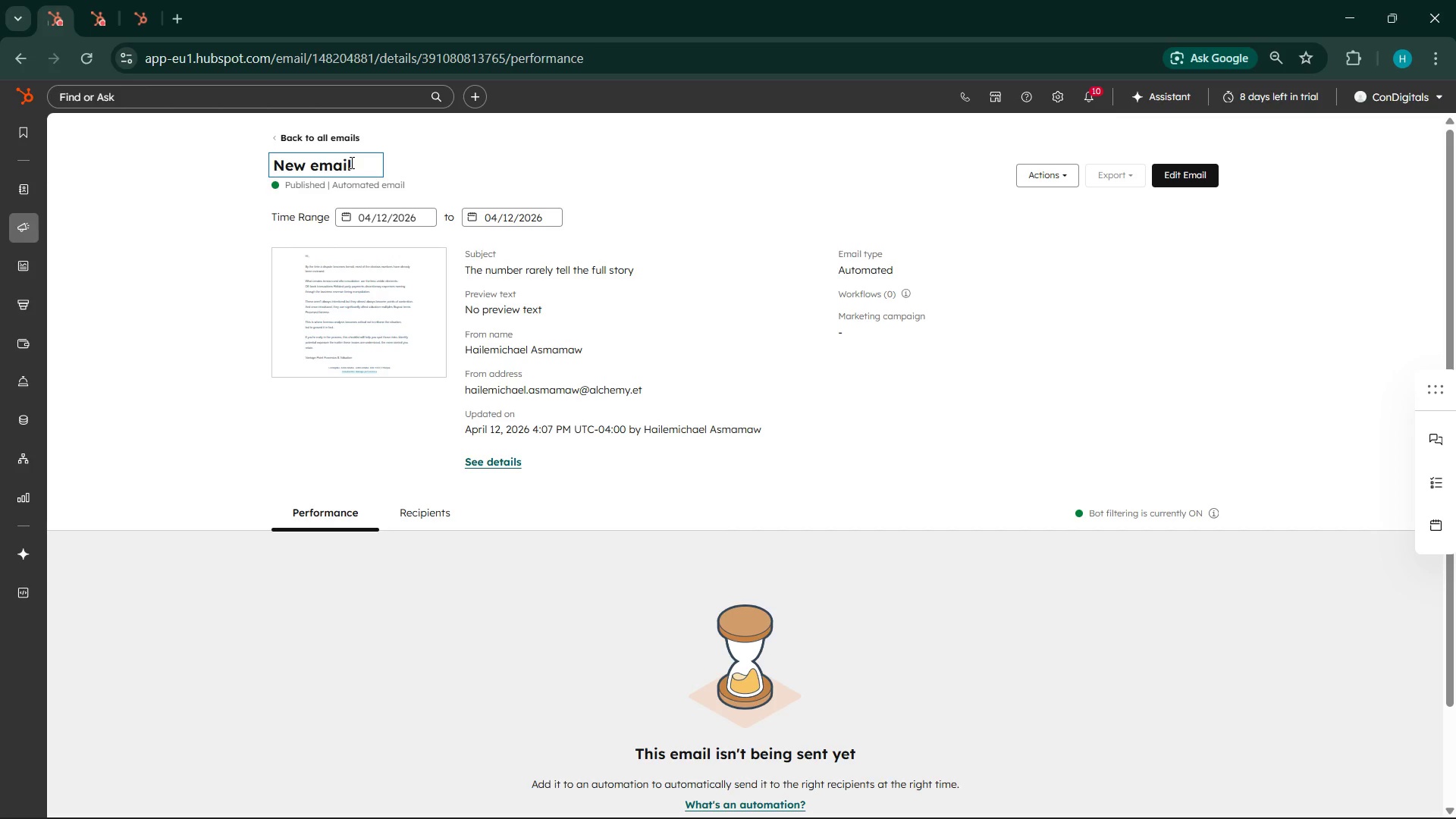 
hold_key(key=Backspace, duration=0.94)
 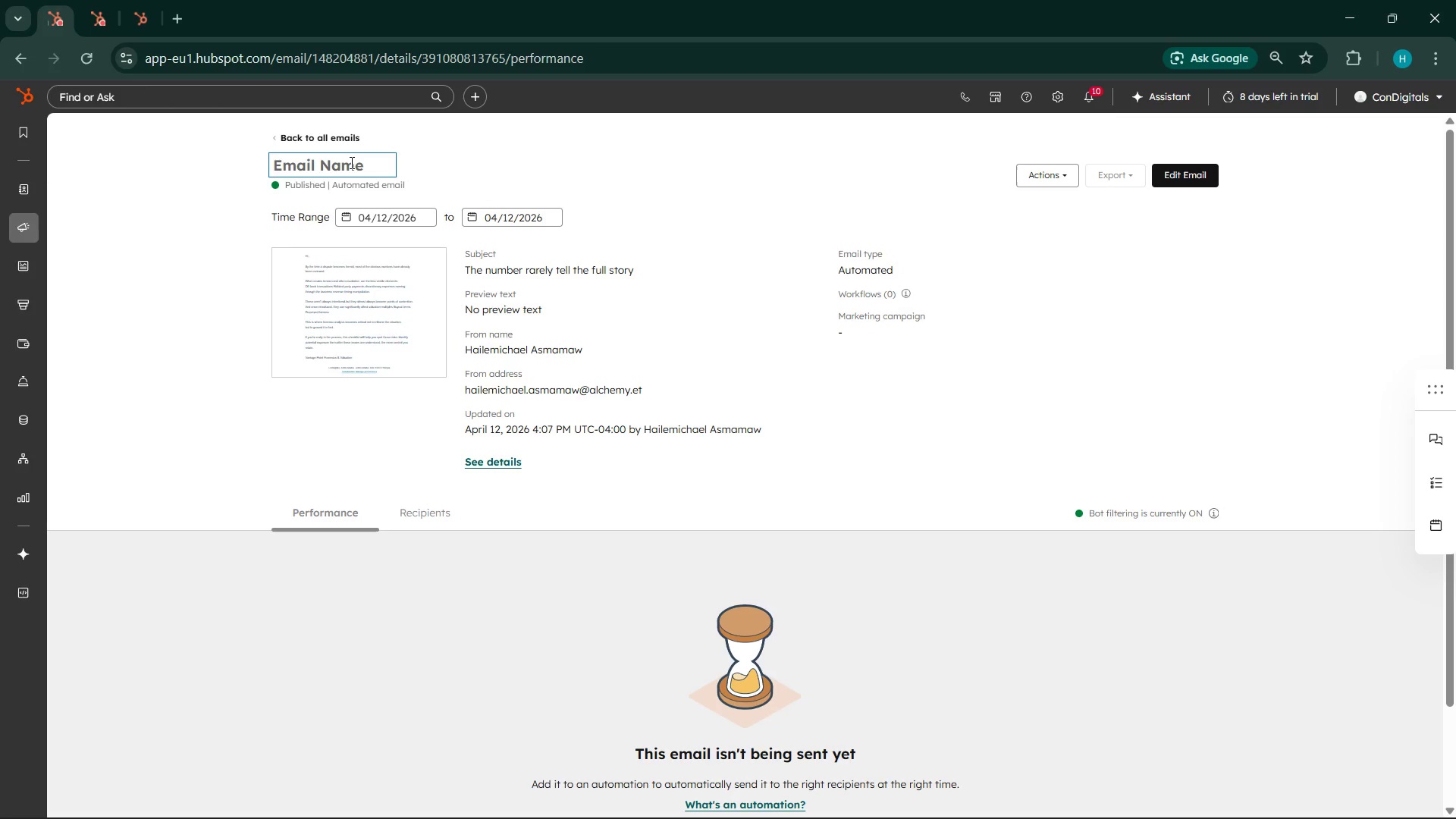 
type(En)
key(Backspace)
type(mail )
 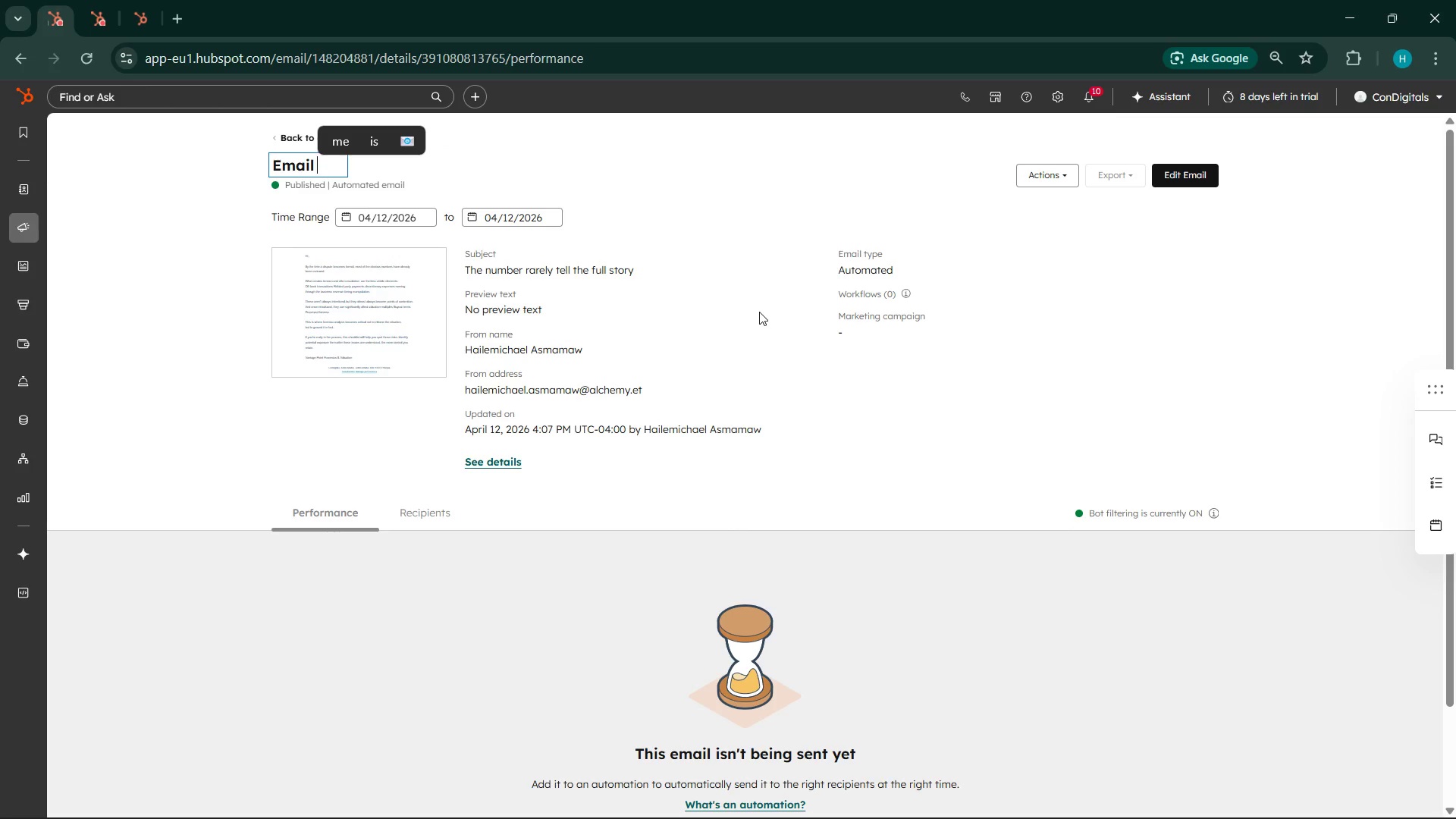 
key(3)
 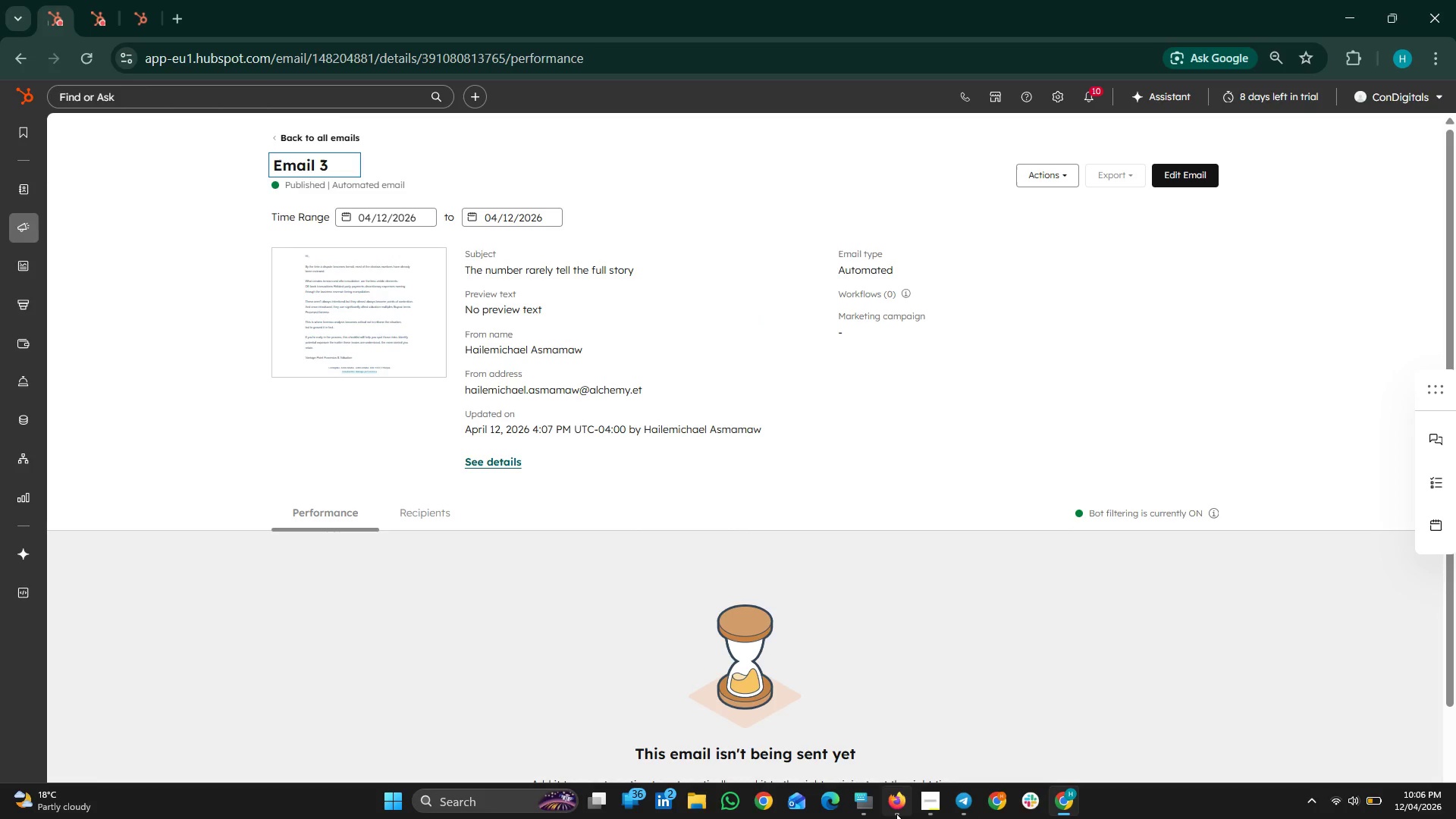 
left_click([868, 802])
 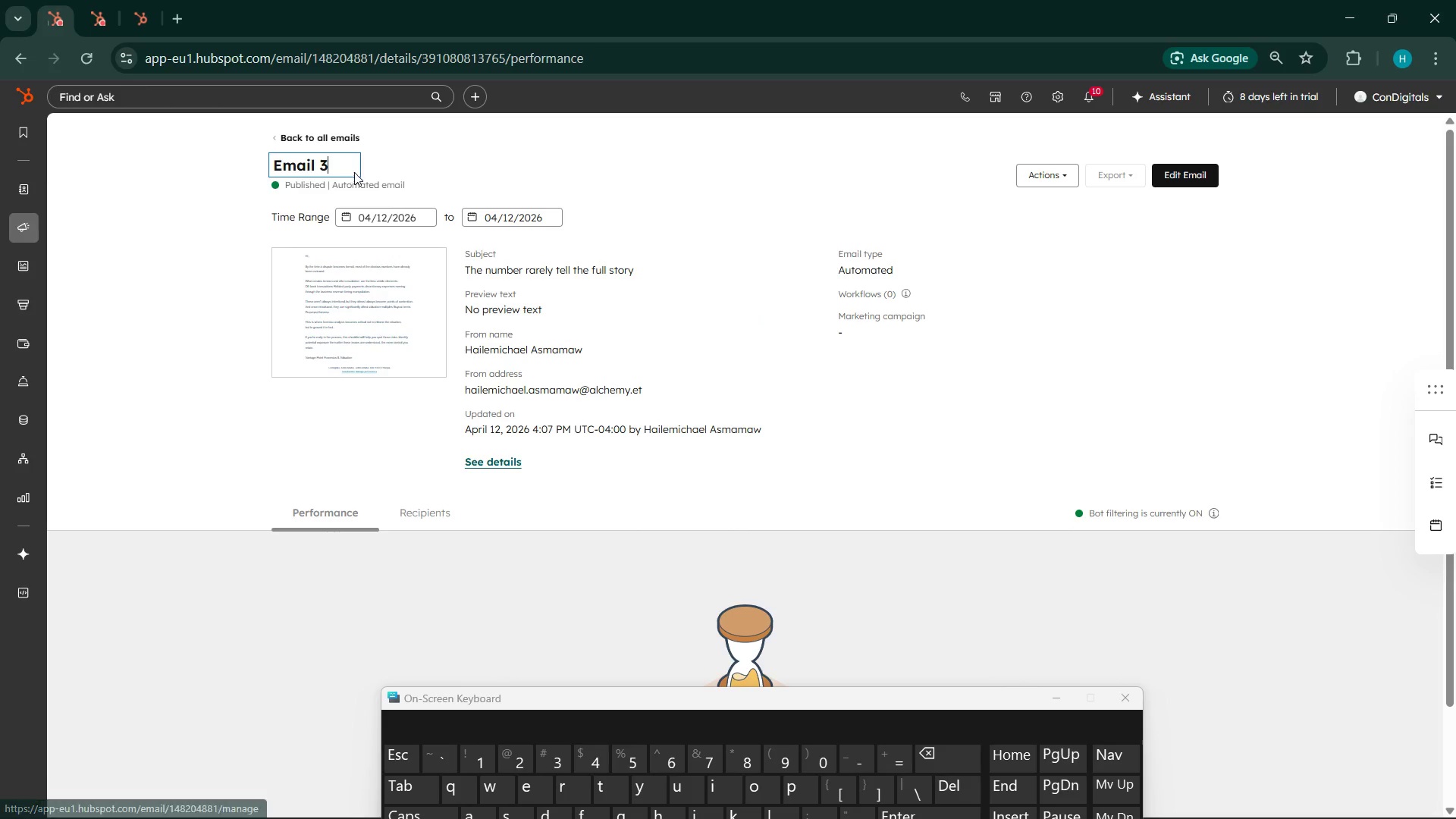 
type( - idden Risl)
key(Backspace)
type(ks )
 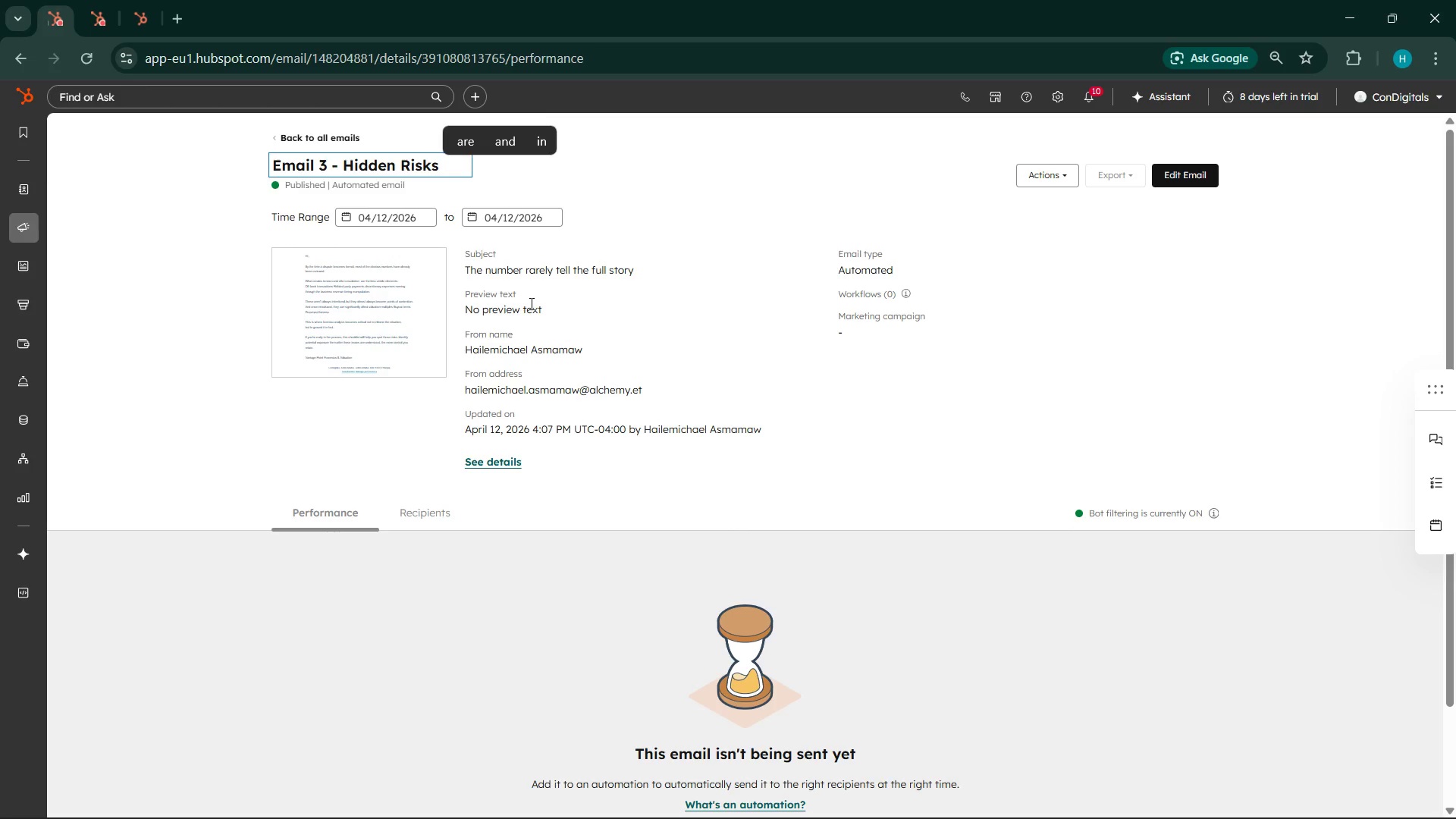 
wait(6.38)
 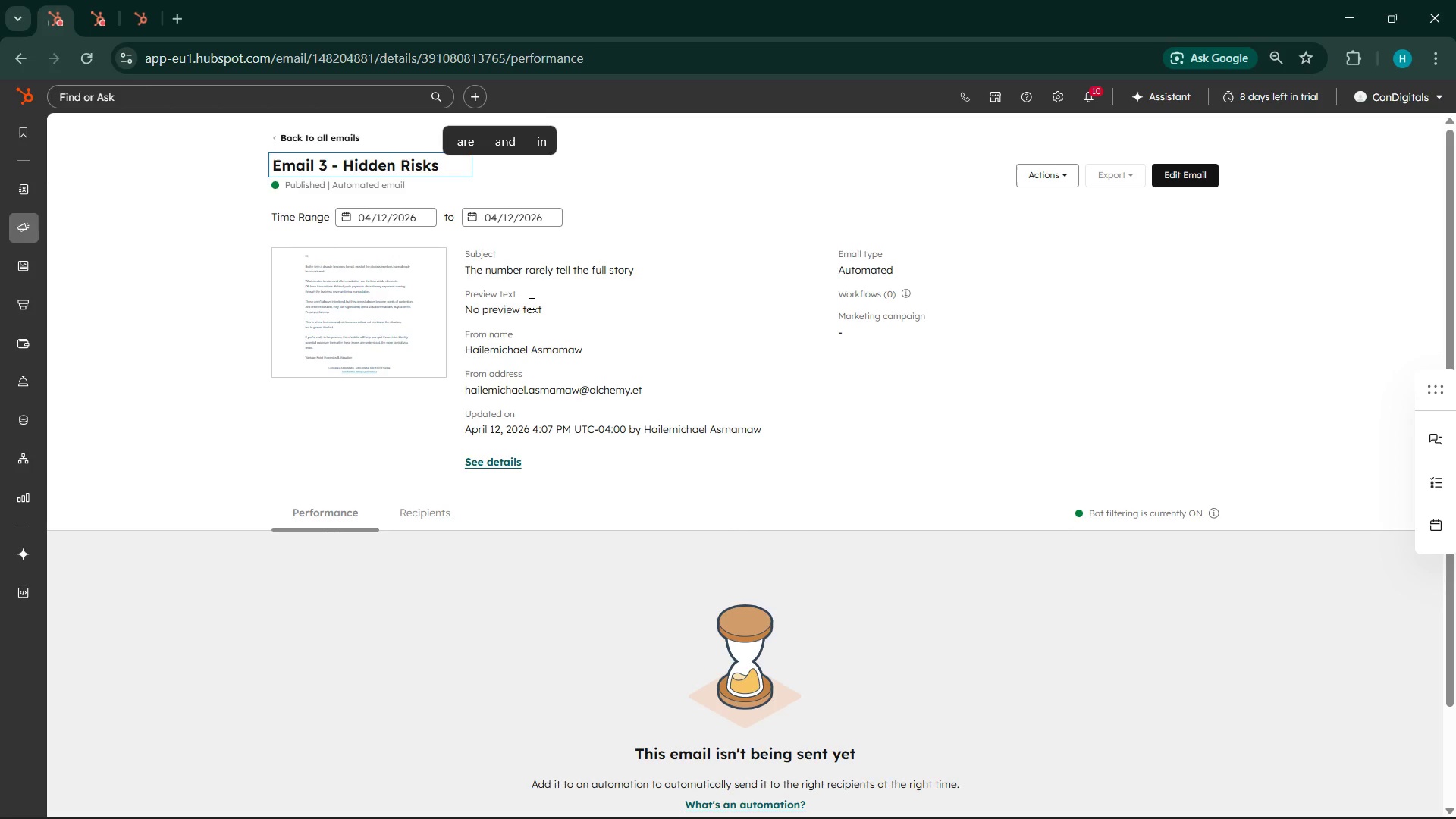 
left_click([1097, 275])
 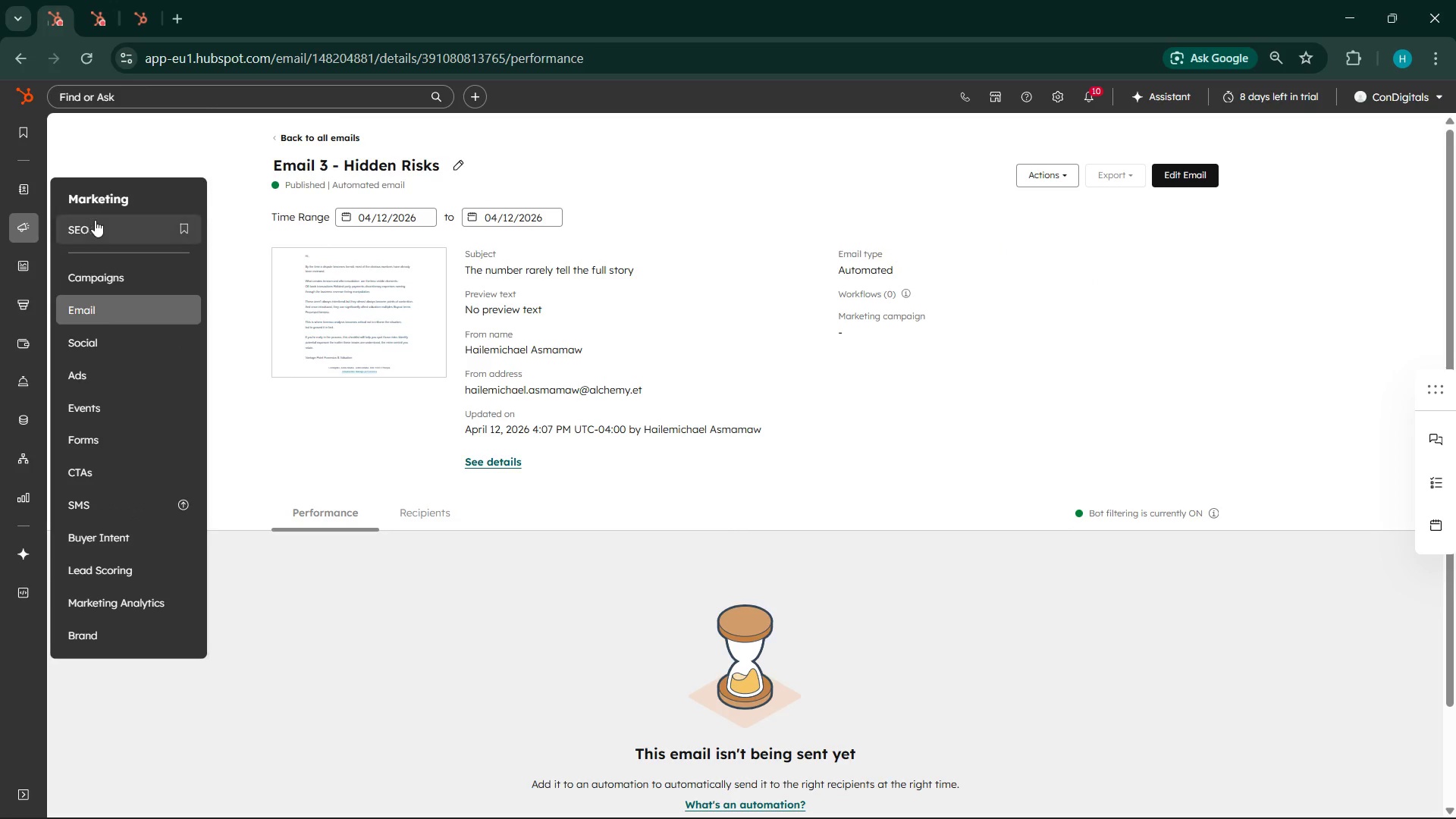 
left_click([100, 319])
 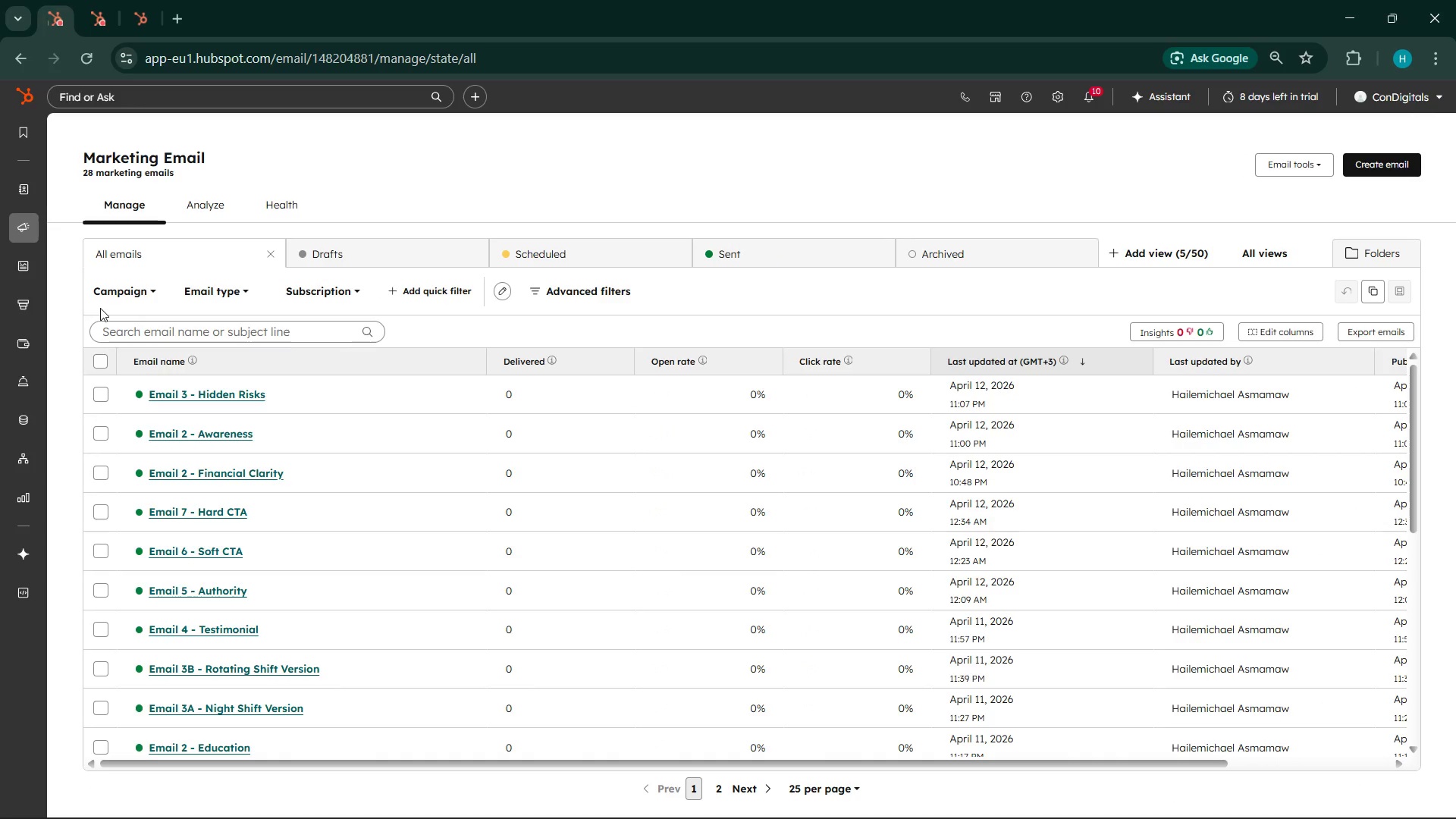 
wait(17.16)
 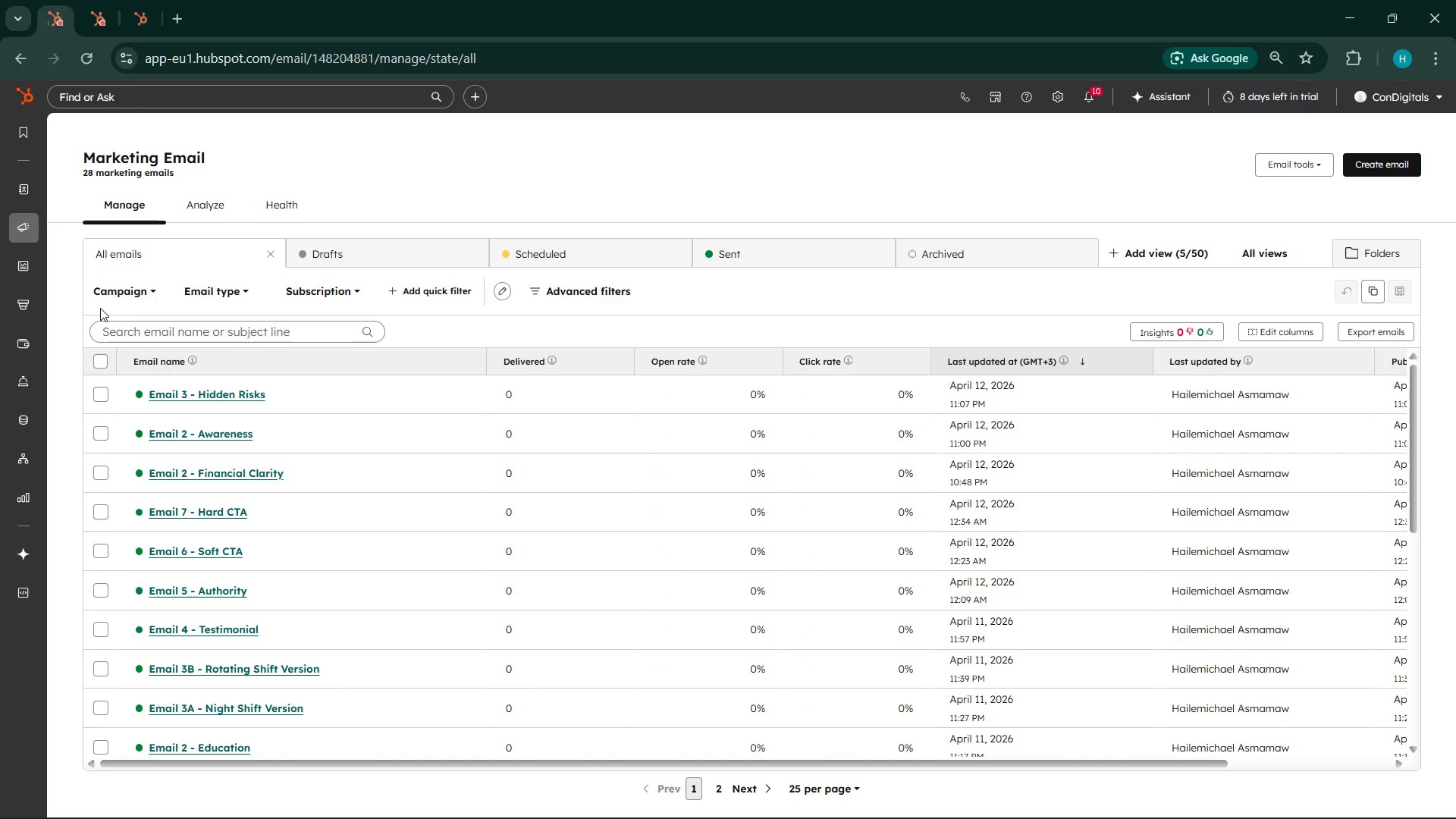 
left_click([921, 802])